 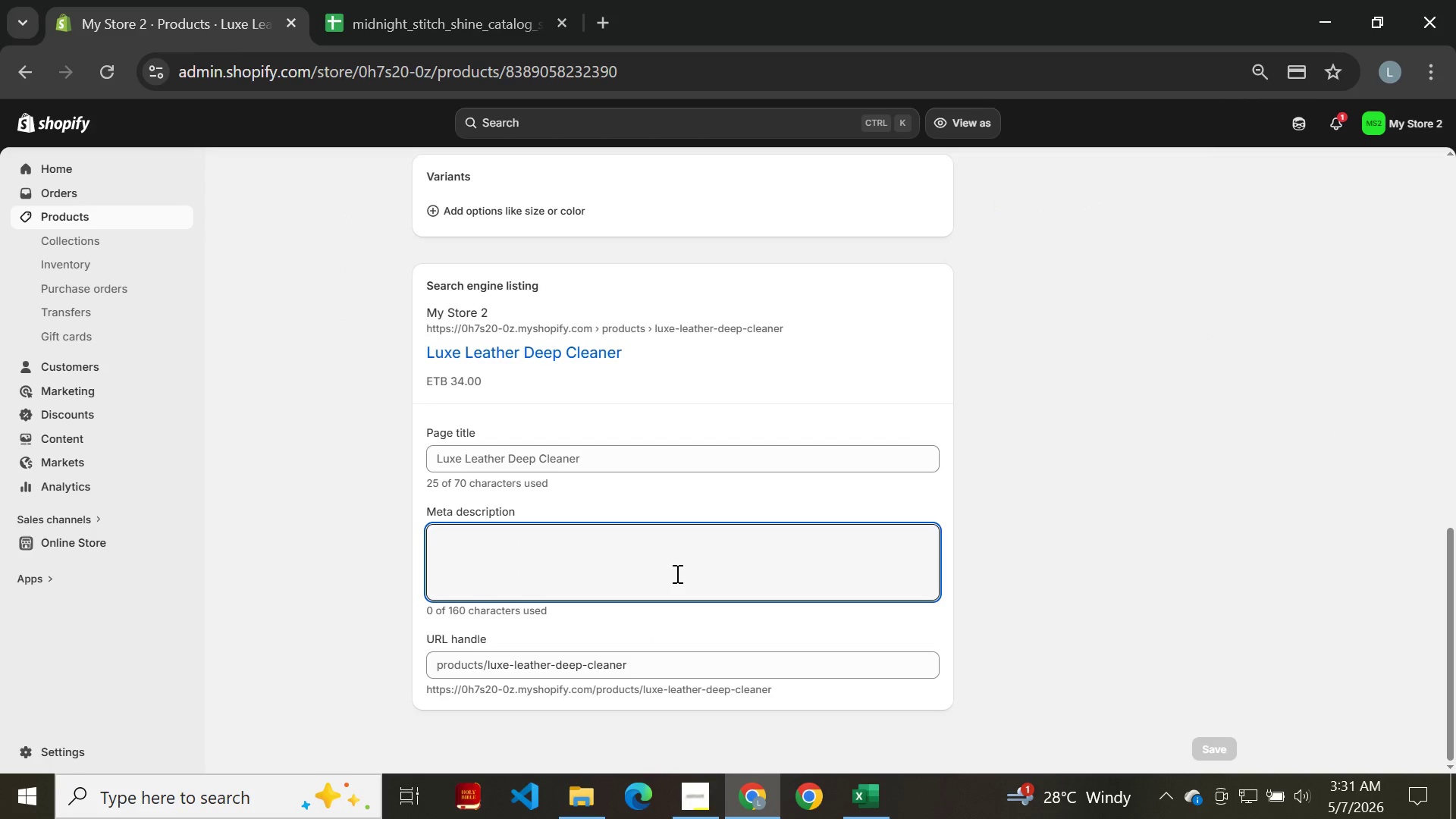 
type(Ph)
key(Backspace)
type(H-b)
key(Backspace)
type(balanced leather cleaner safe for na)
key(Backspace)
key(Backspace)
type(Nappa and premium hides. Removes oils and grime without stripping moisture. Shop now for showe)
key(Backspace)
type(rom)
key(Backspace)
type(om results.)
 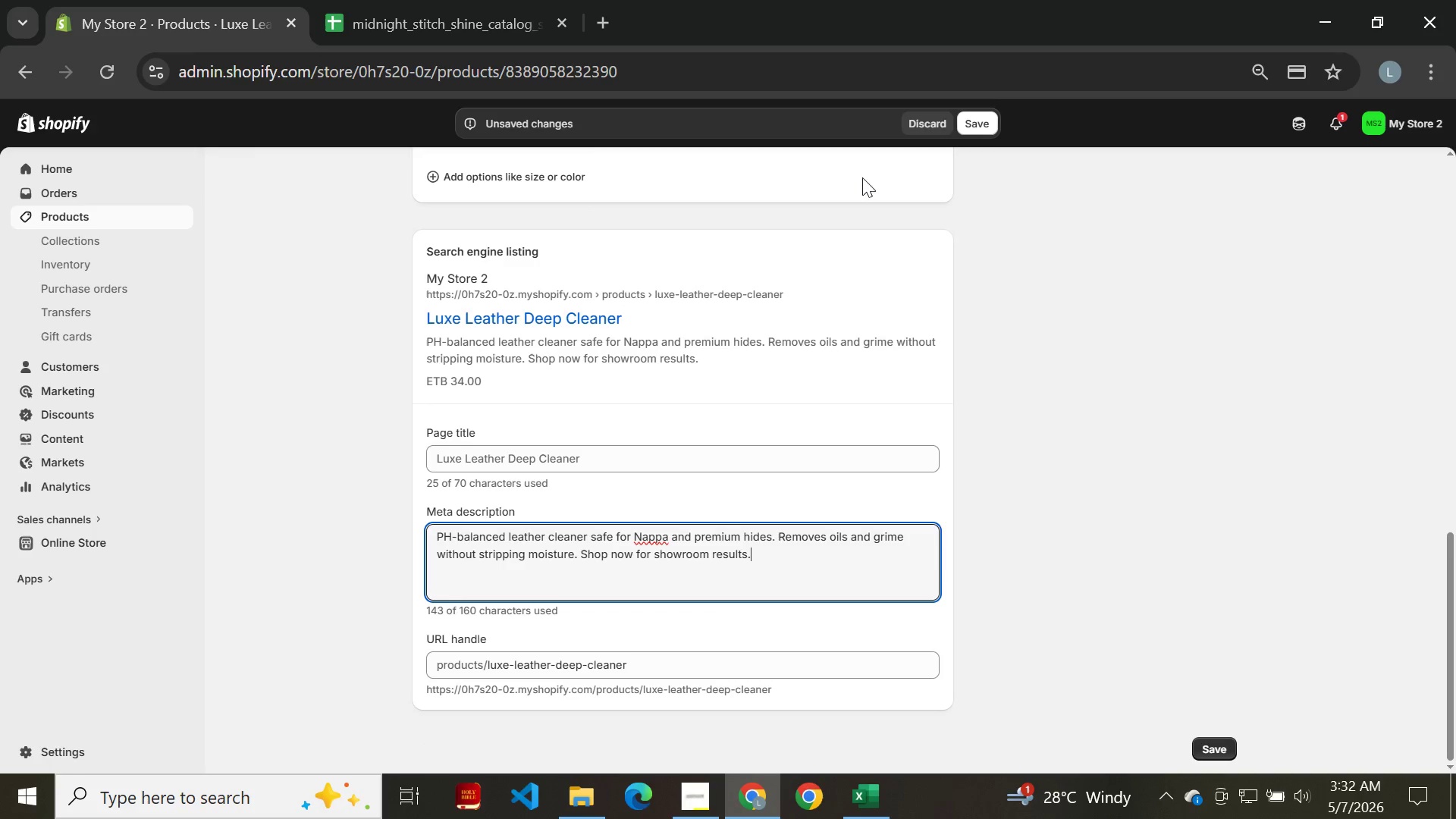 
left_click([969, 121])
 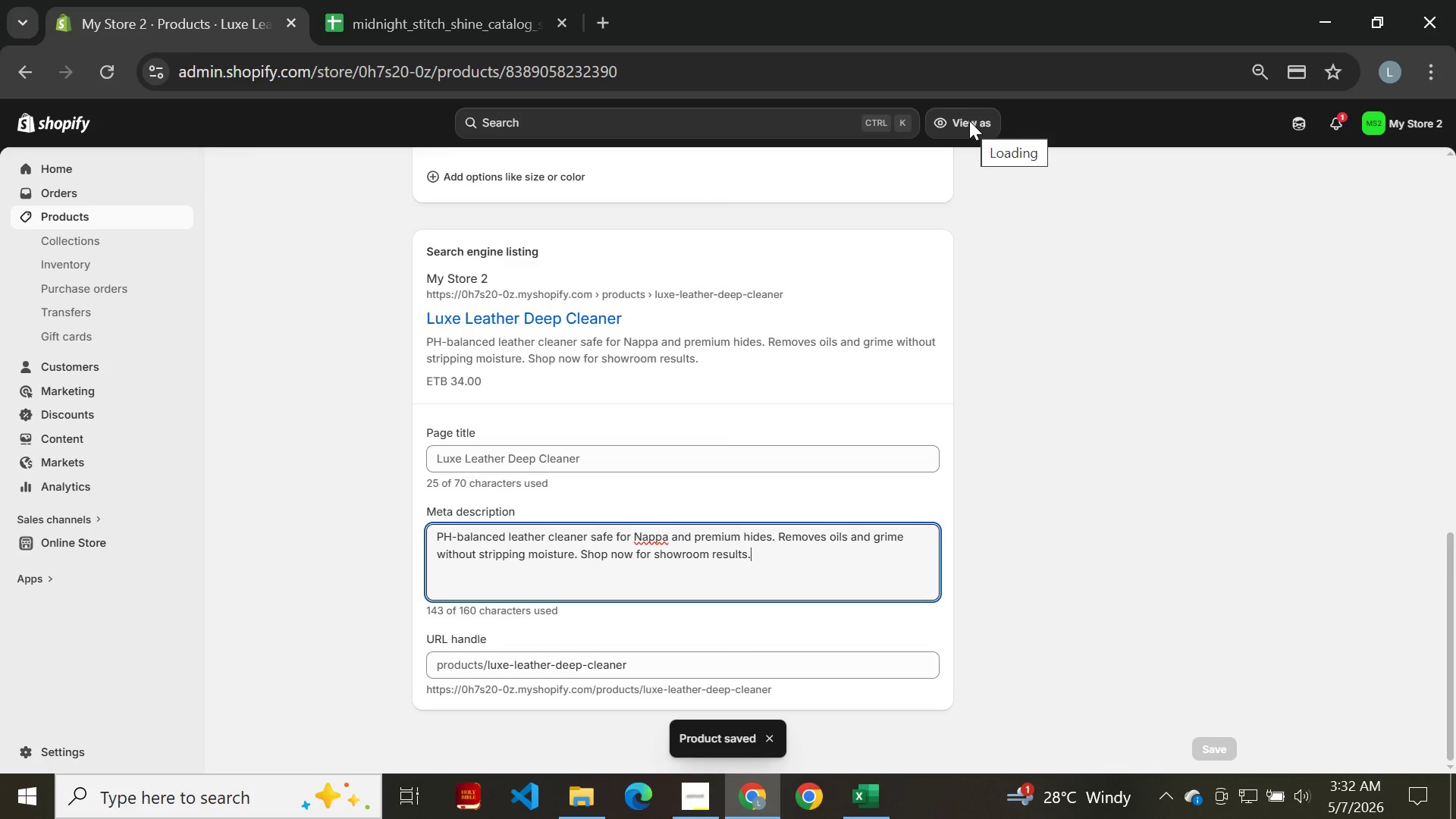 
wait(6.66)
 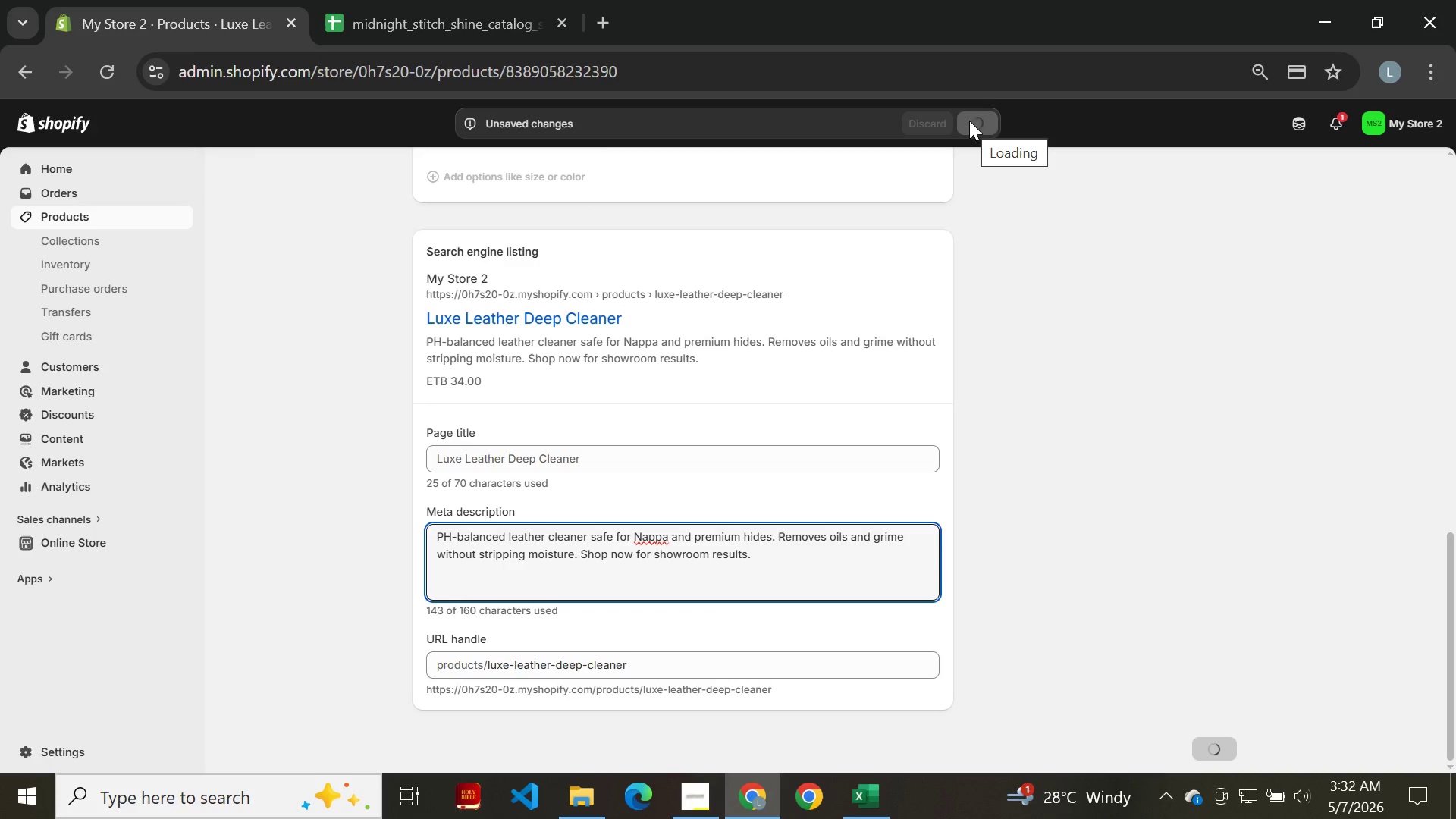 
left_click([24, 68])
 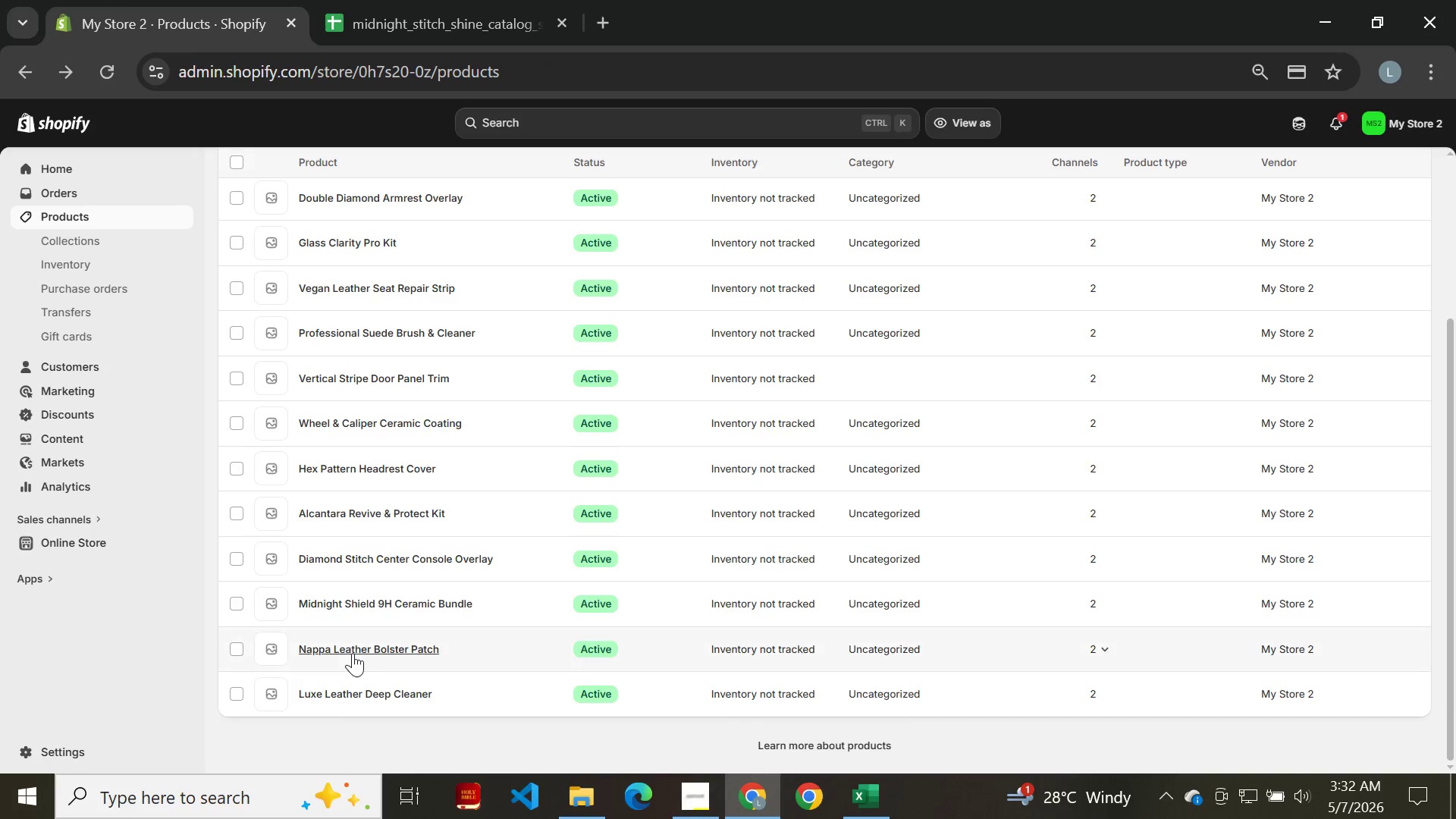 
wait(5.53)
 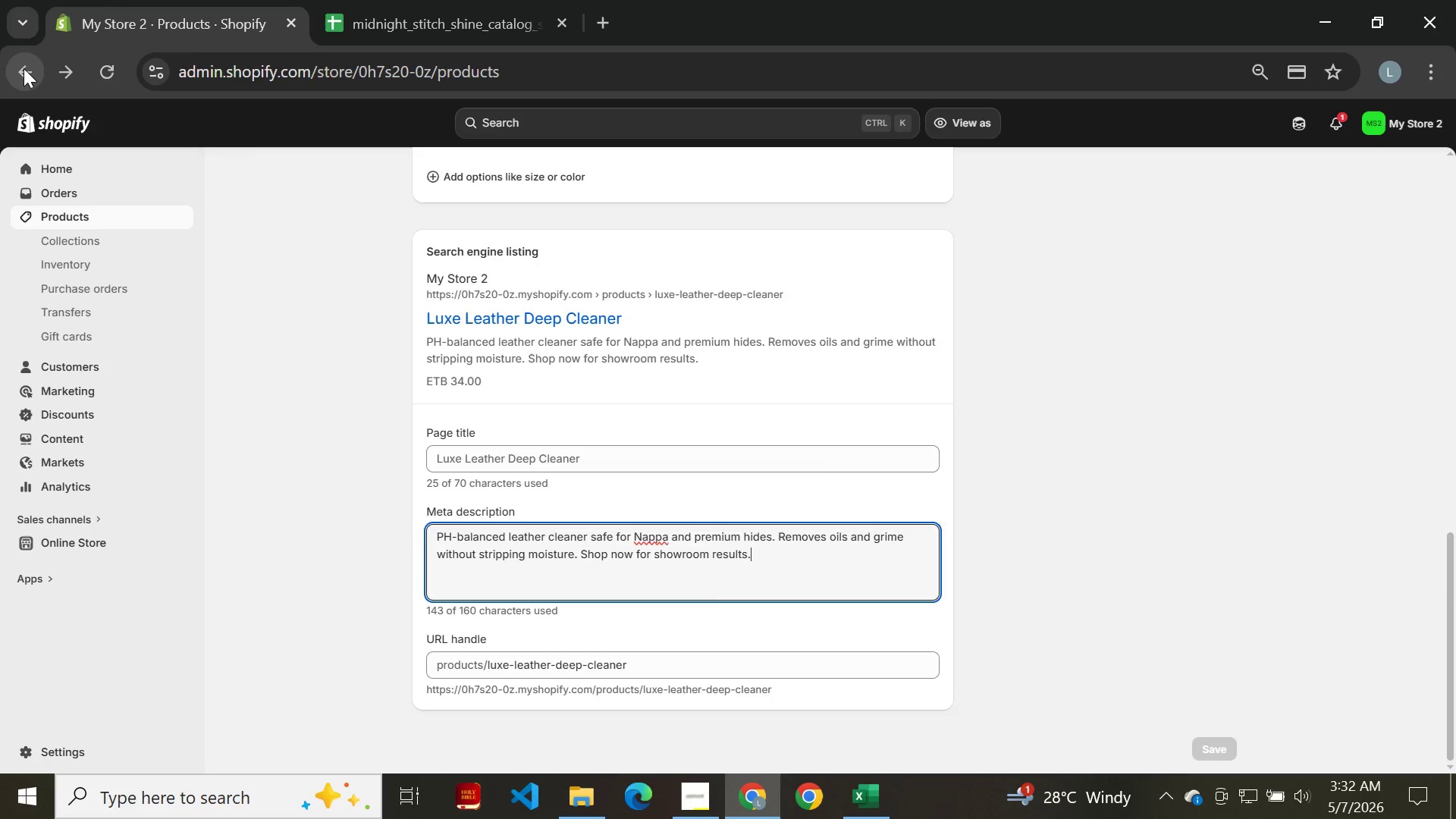 
left_click([353, 653])
 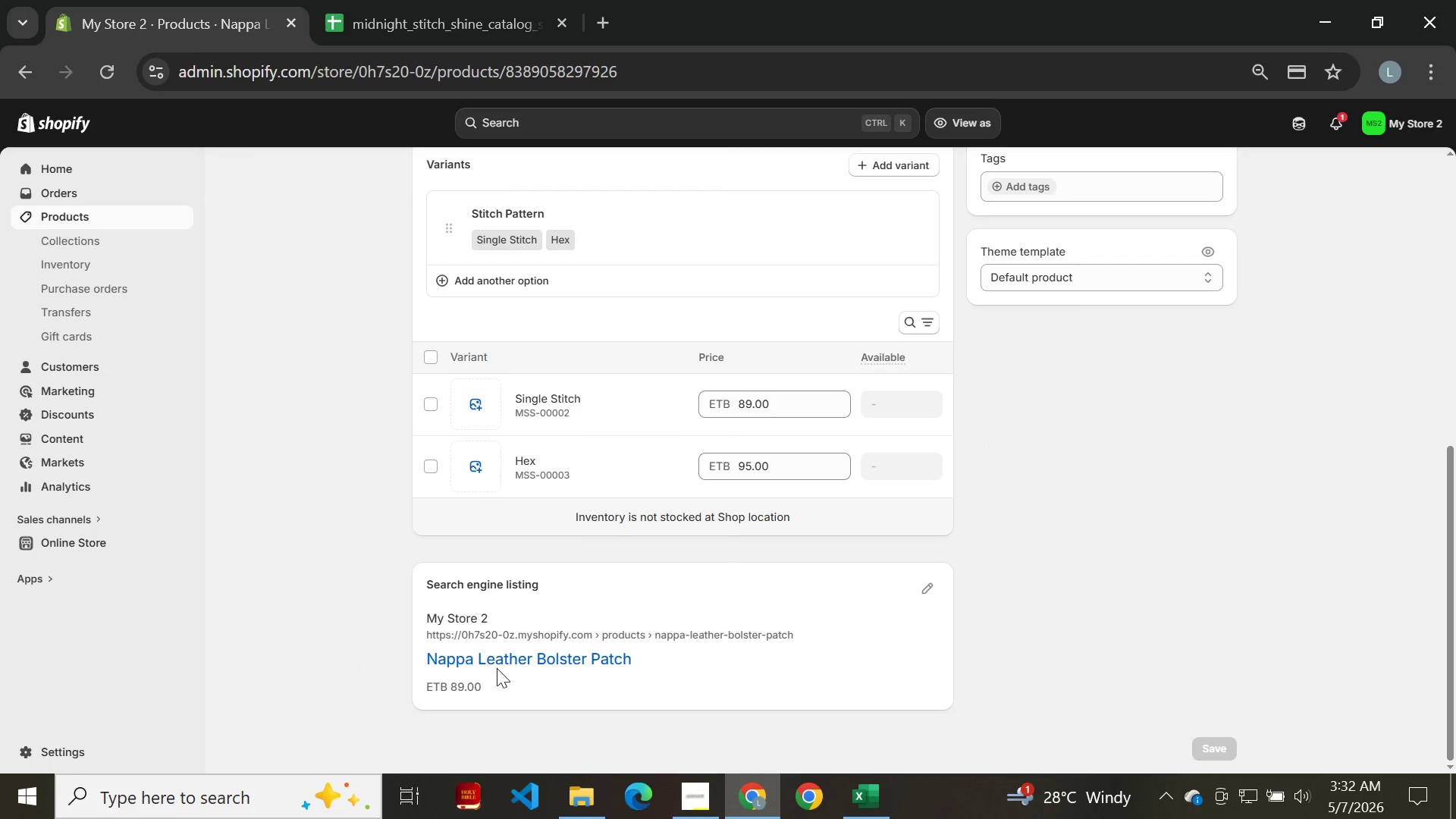 
wait(7.95)
 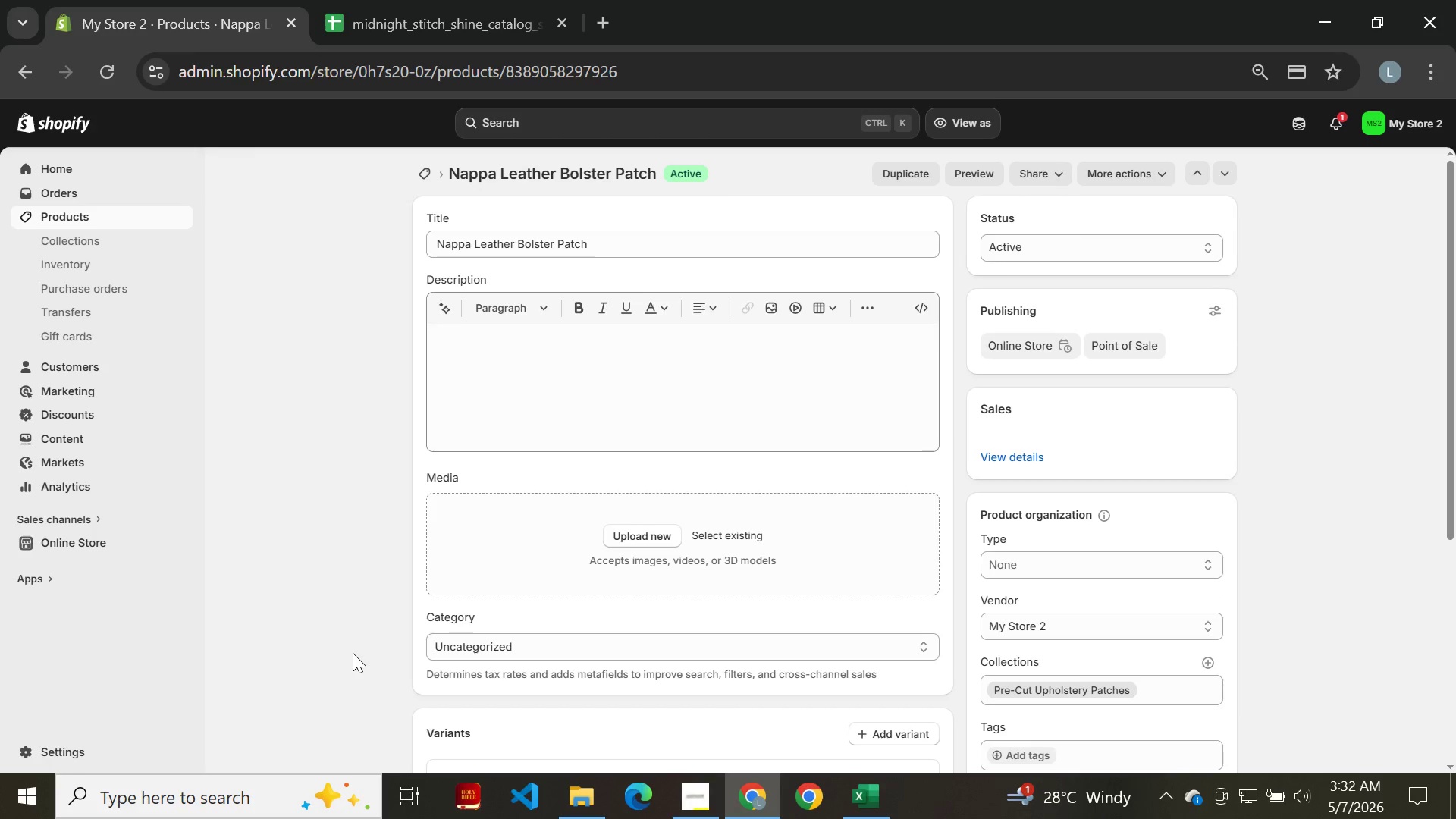 
left_click([934, 579])
 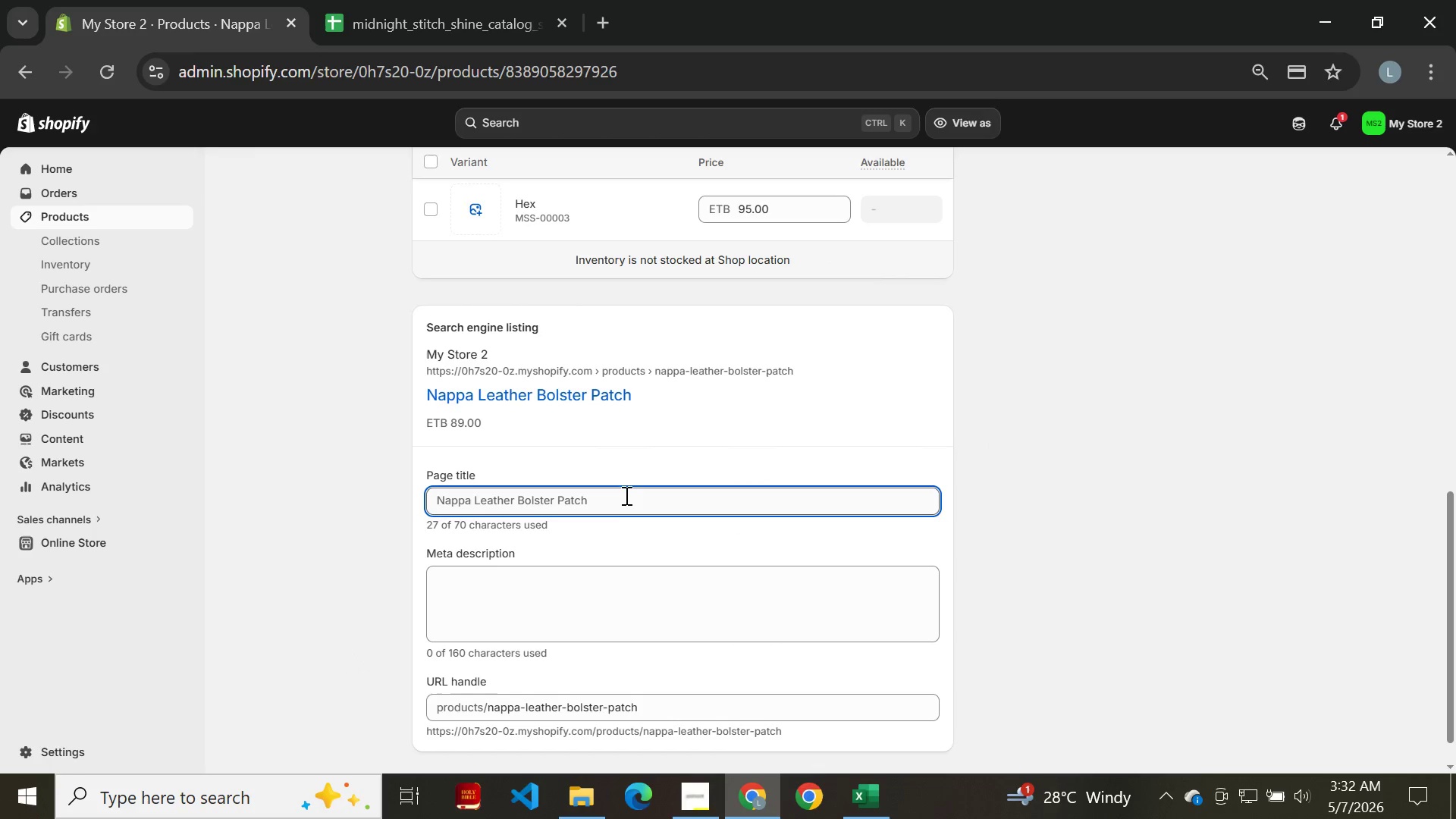 
left_click([628, 503])
 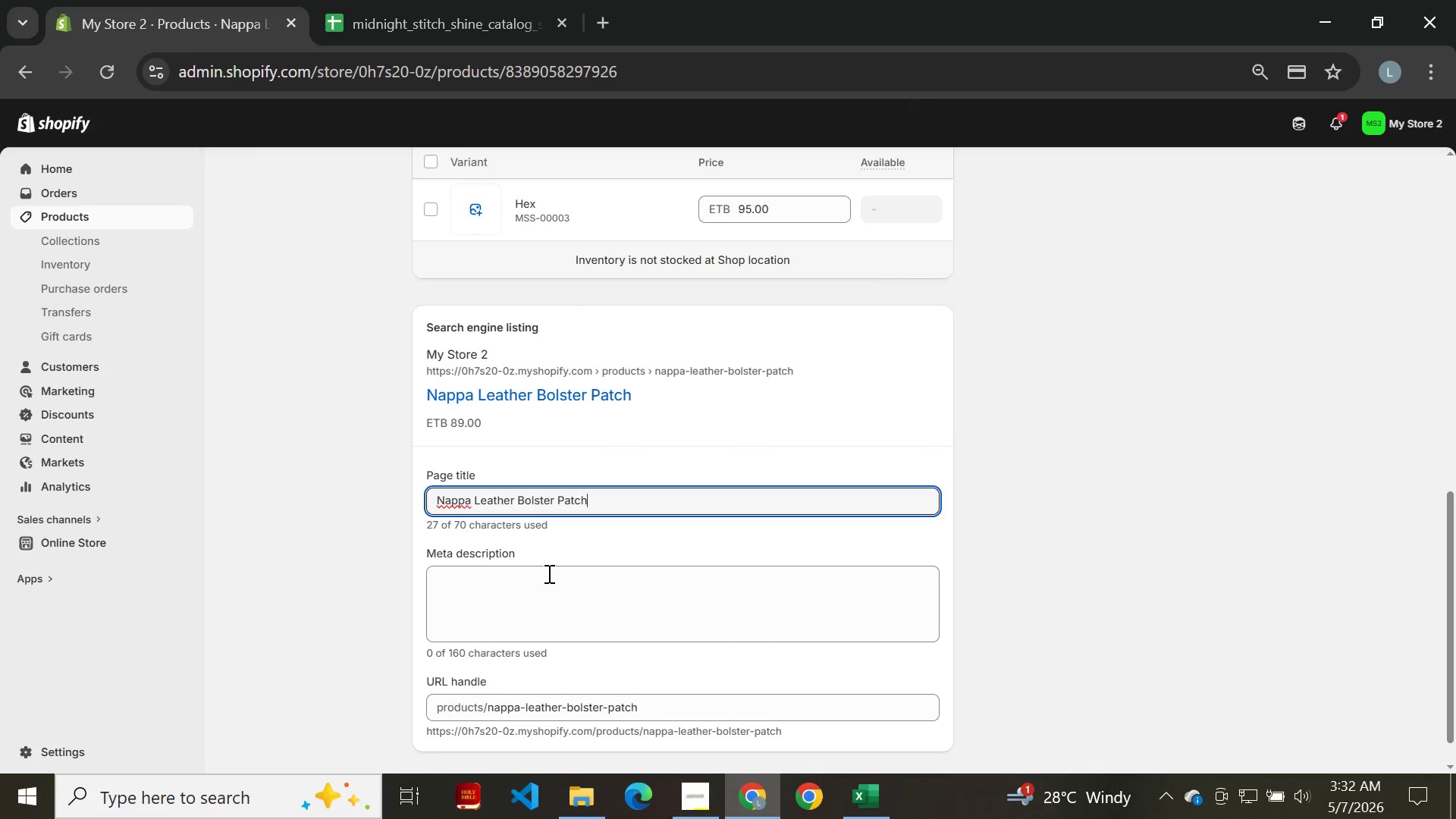 
left_click([545, 576])
 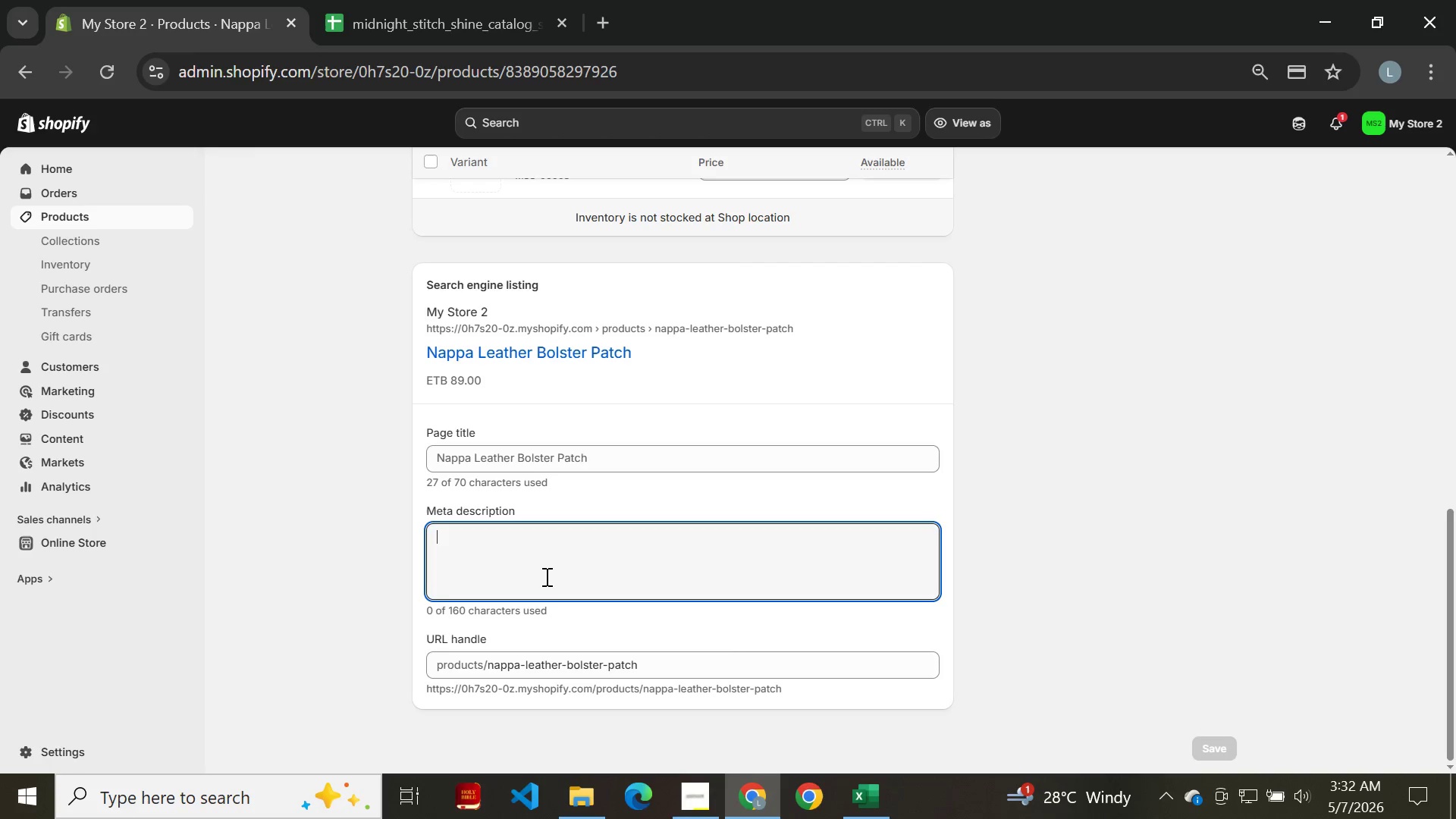 
hold_key(key=CapsLock, duration=0.33)
 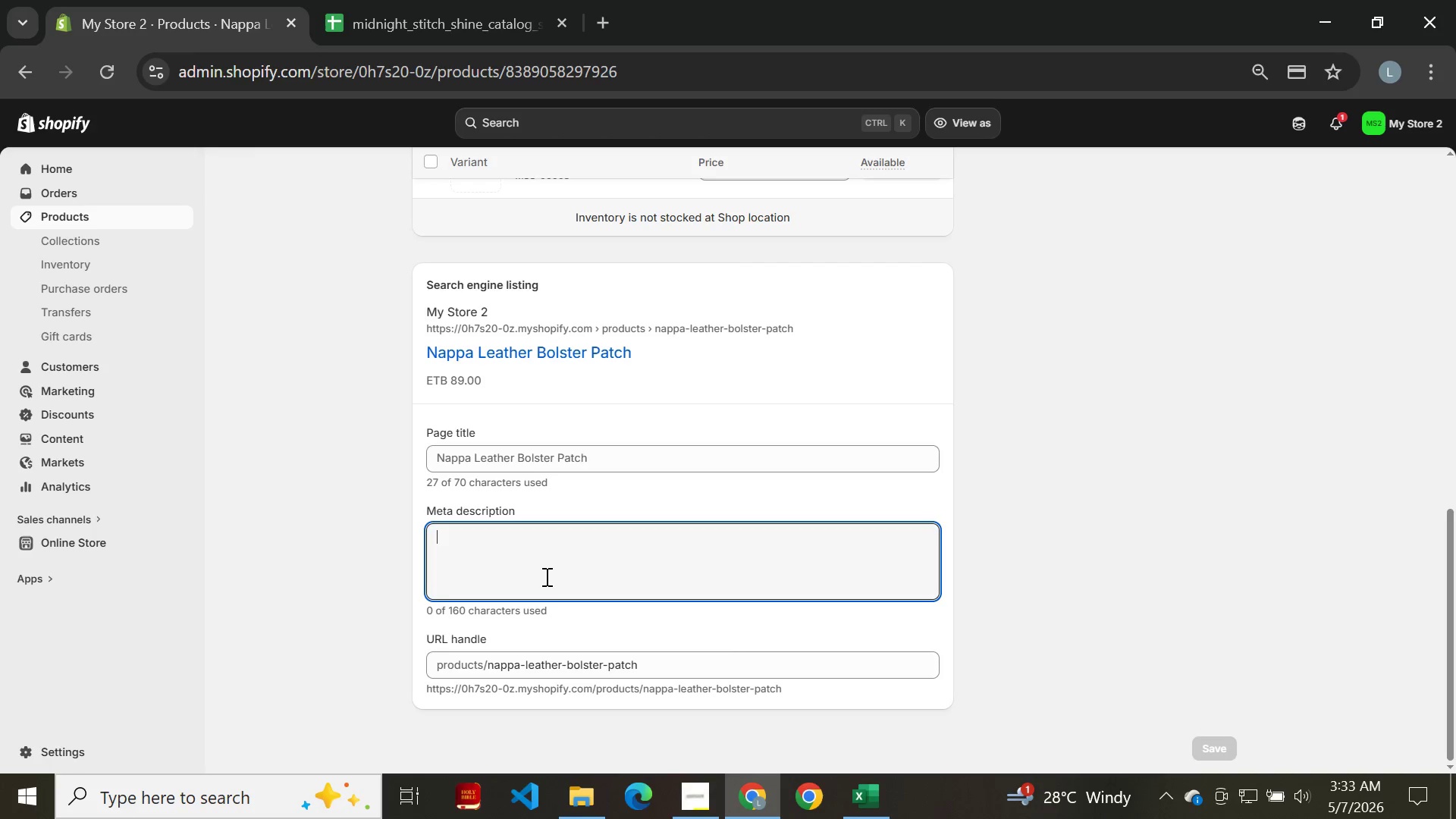 
type(Previ)
key(Backspace)
key(Backspace)
type(cio)
key(Backspace)
key(Backspace)
key(Backspace)
type(cision-cut Nappa L)
key(Backspace)
key(Backspace)
type( leather patch for side bolster repair.)
 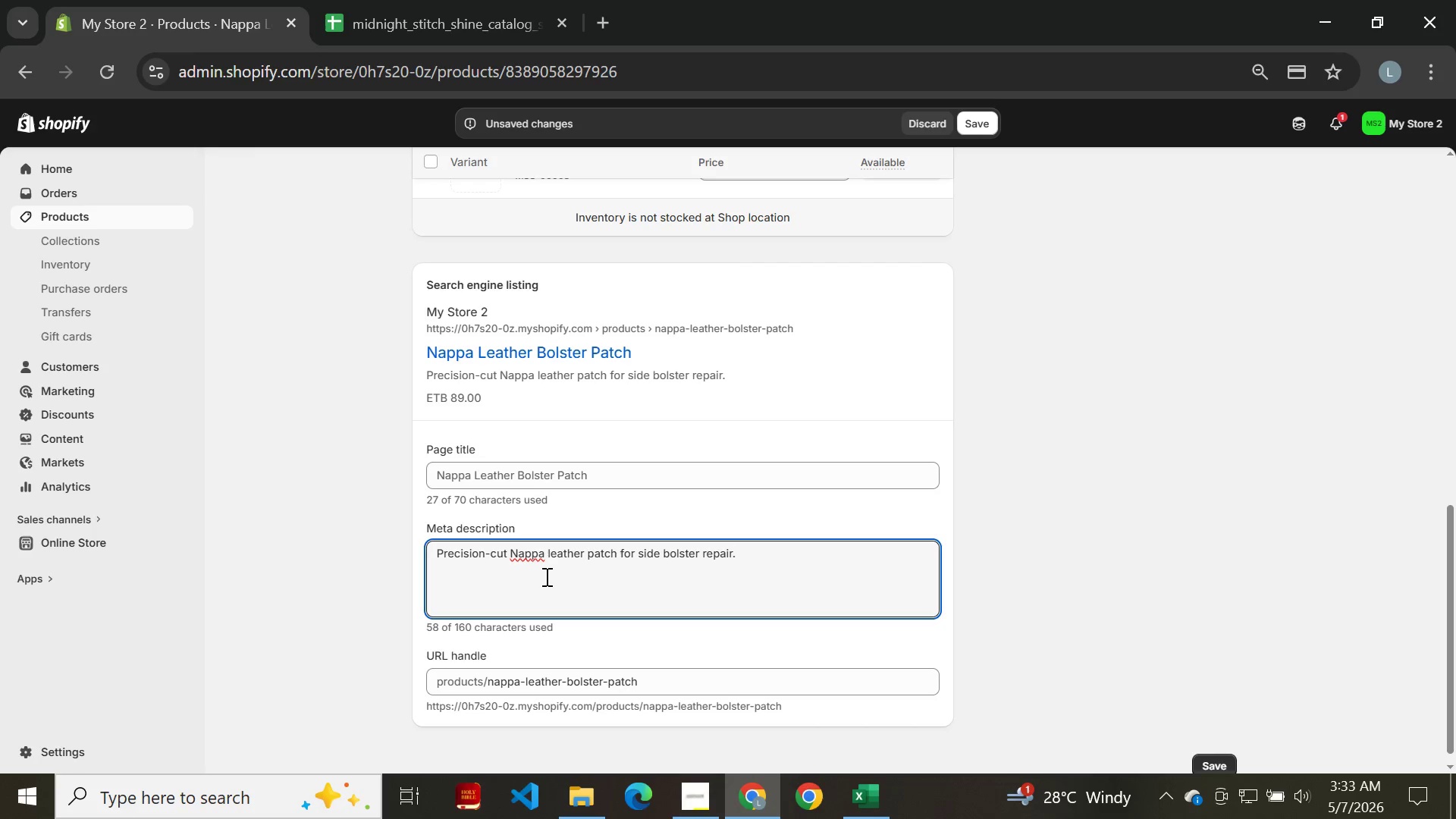 
type( Industrial-grade adh)
 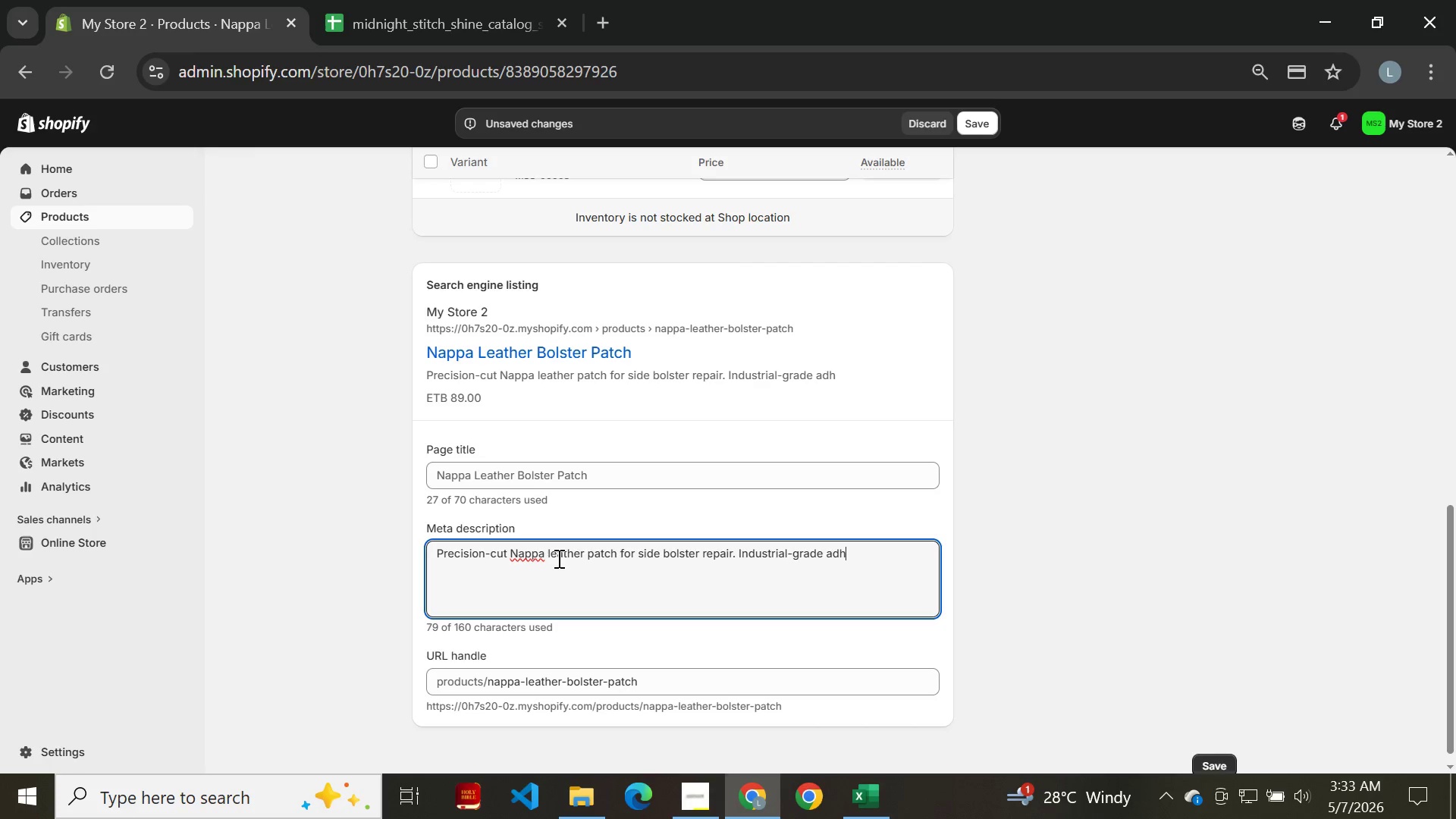 
type(esive.C)
key(Backspace)
type( Choose single sit)
key(Backspace)
key(Backspace)
type(titch or Hex. Easy DIY)
 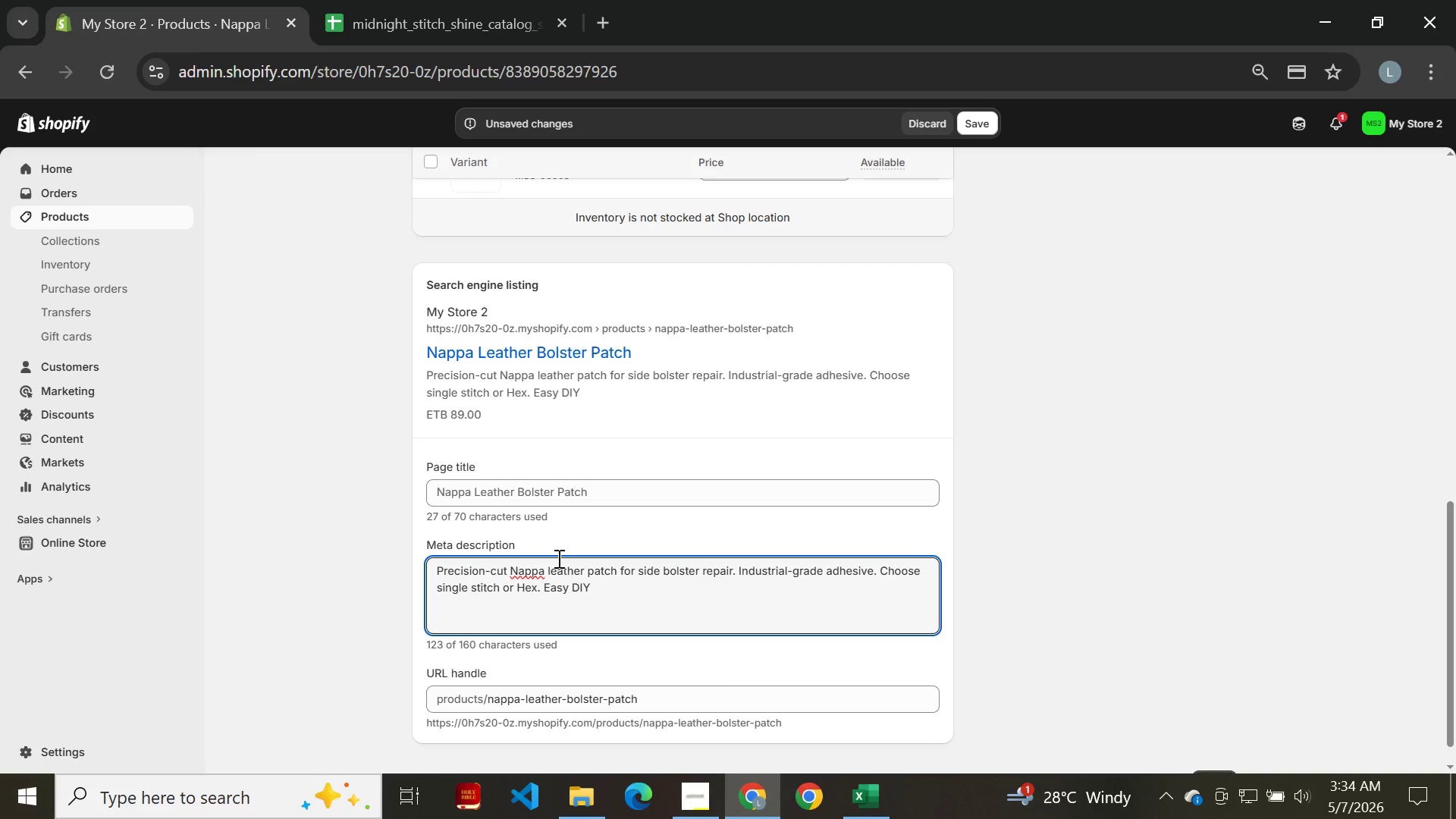 
type( installation.)
 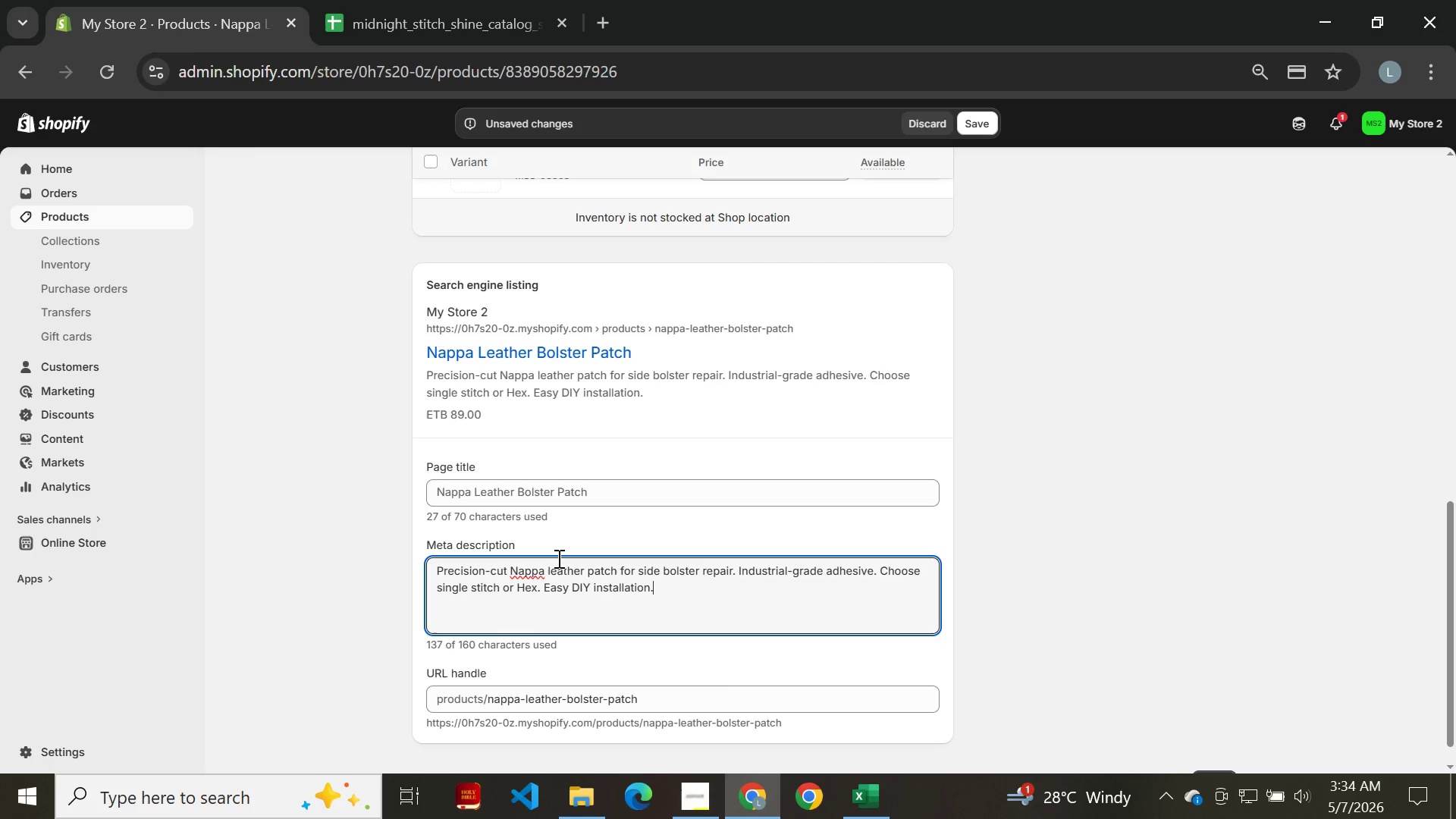 
wait(10.52)
 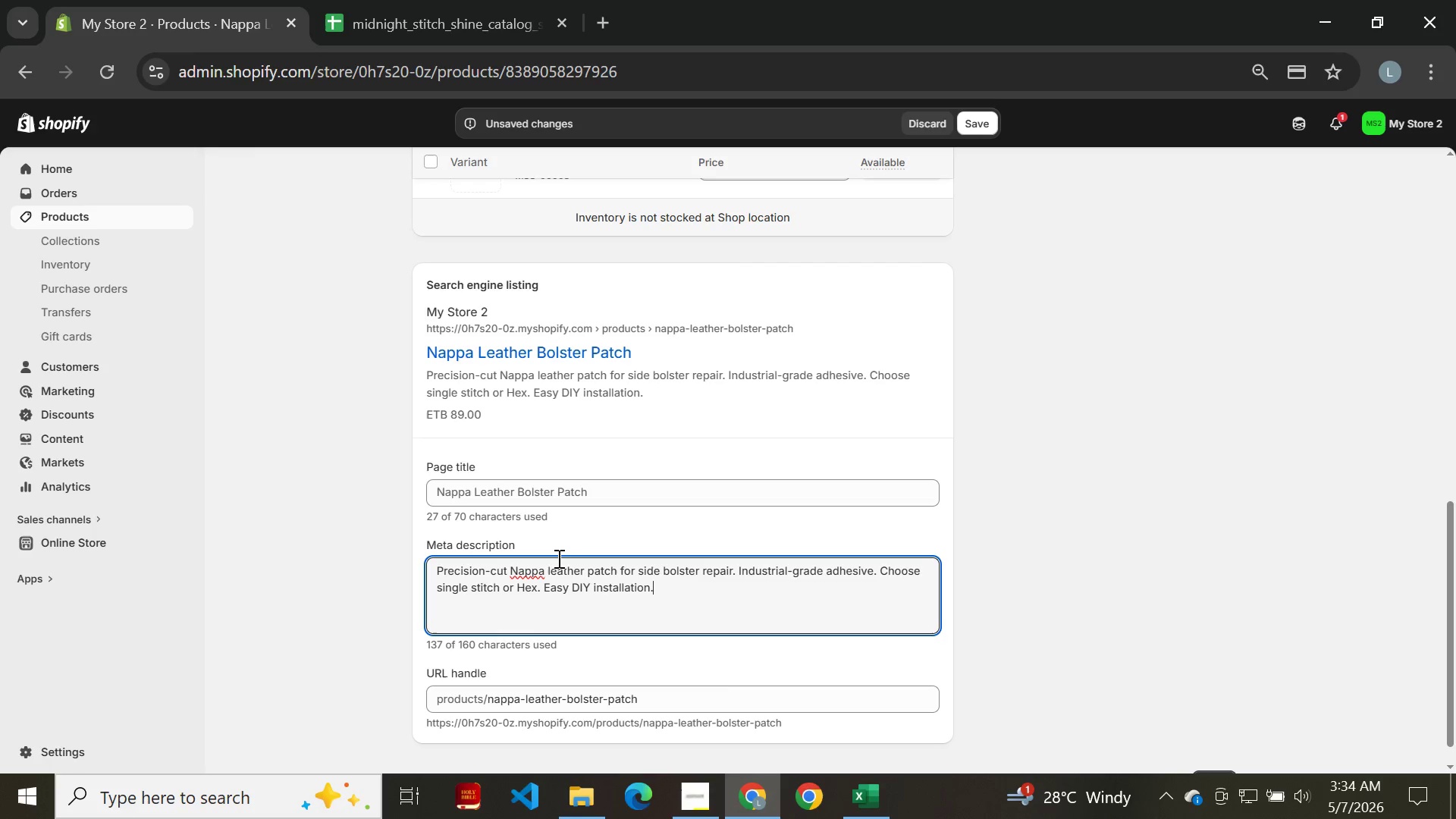 
left_click([676, 563])
 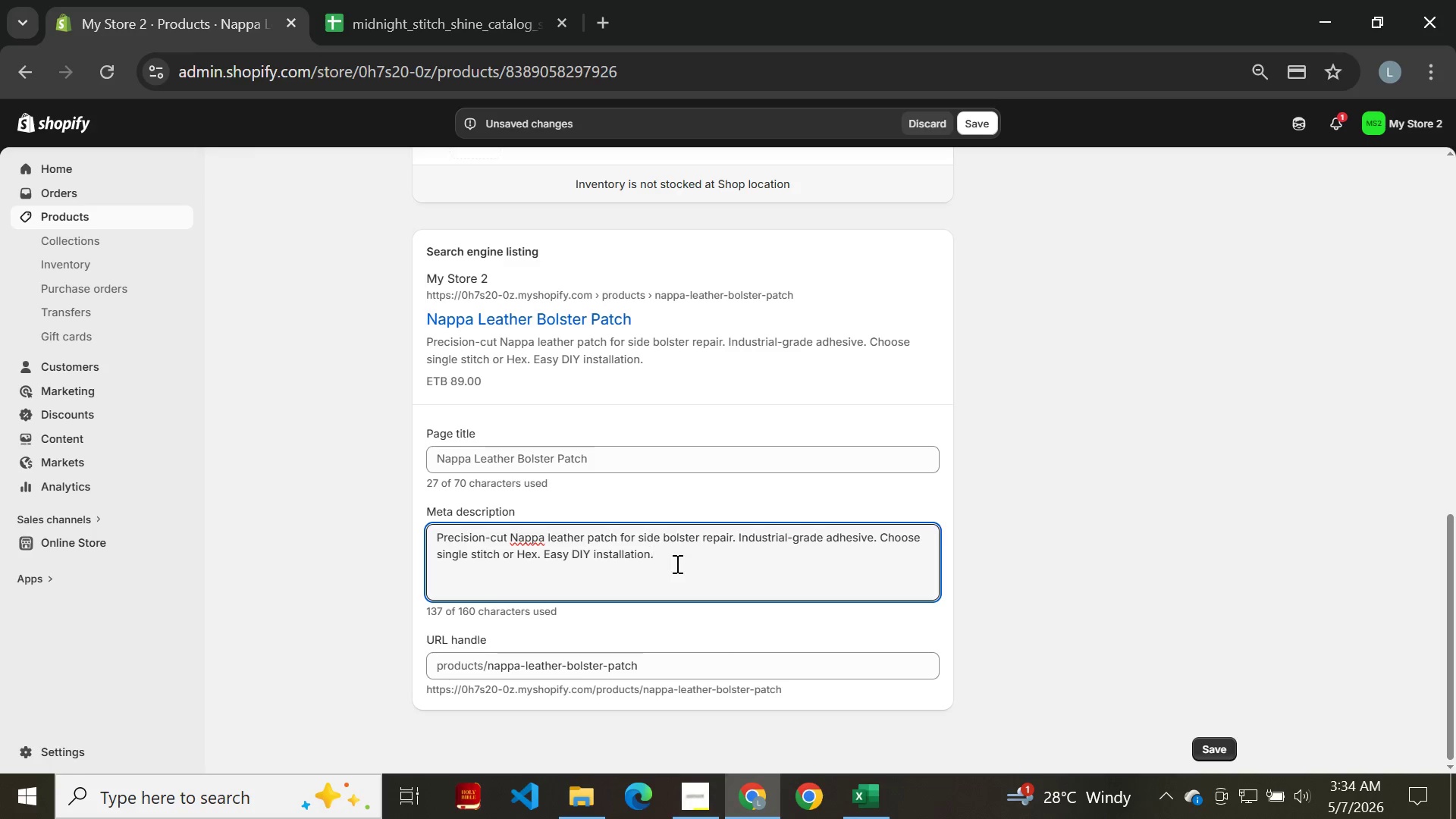 
wait(10.05)
 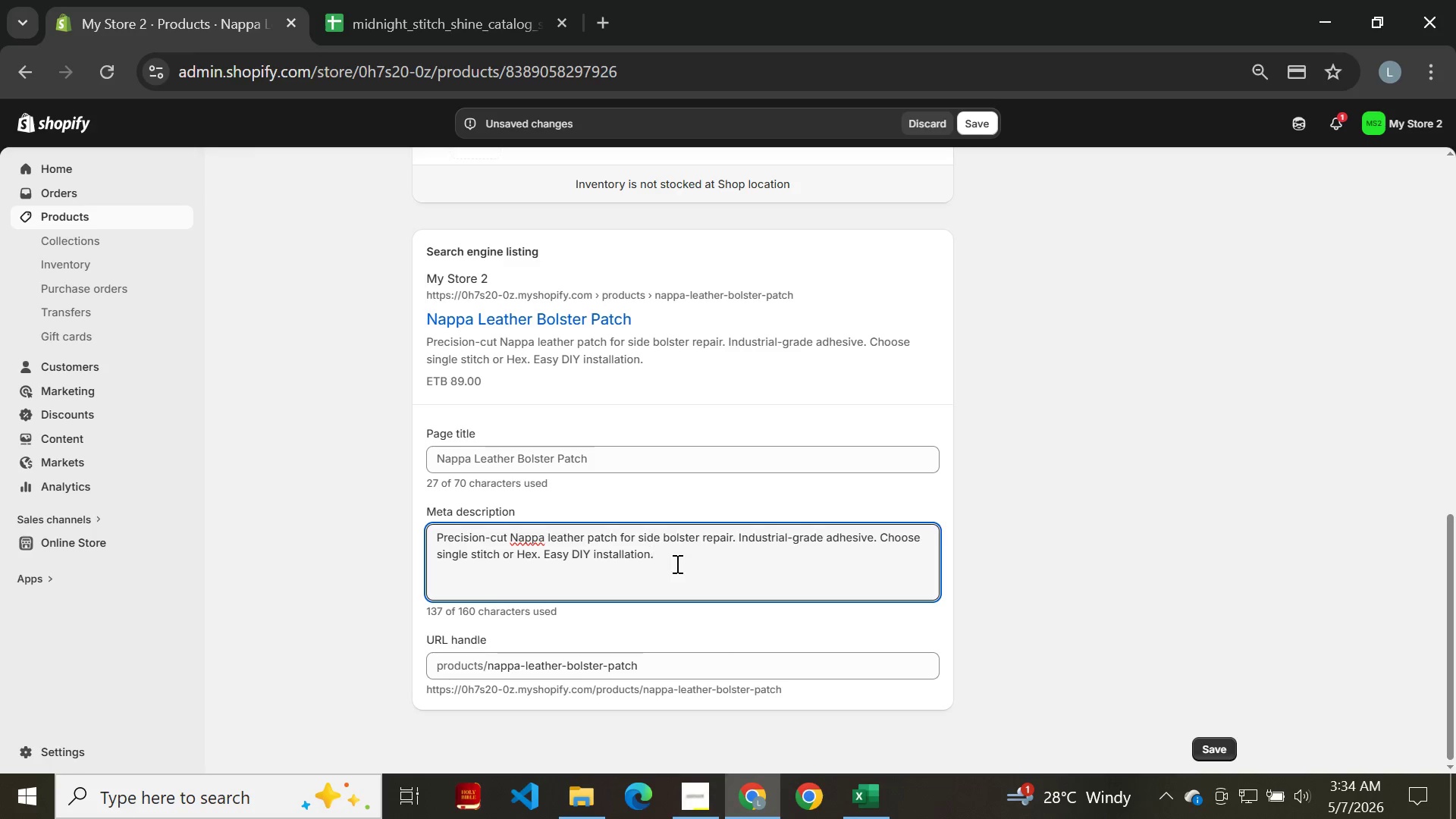 
key(Enter)
 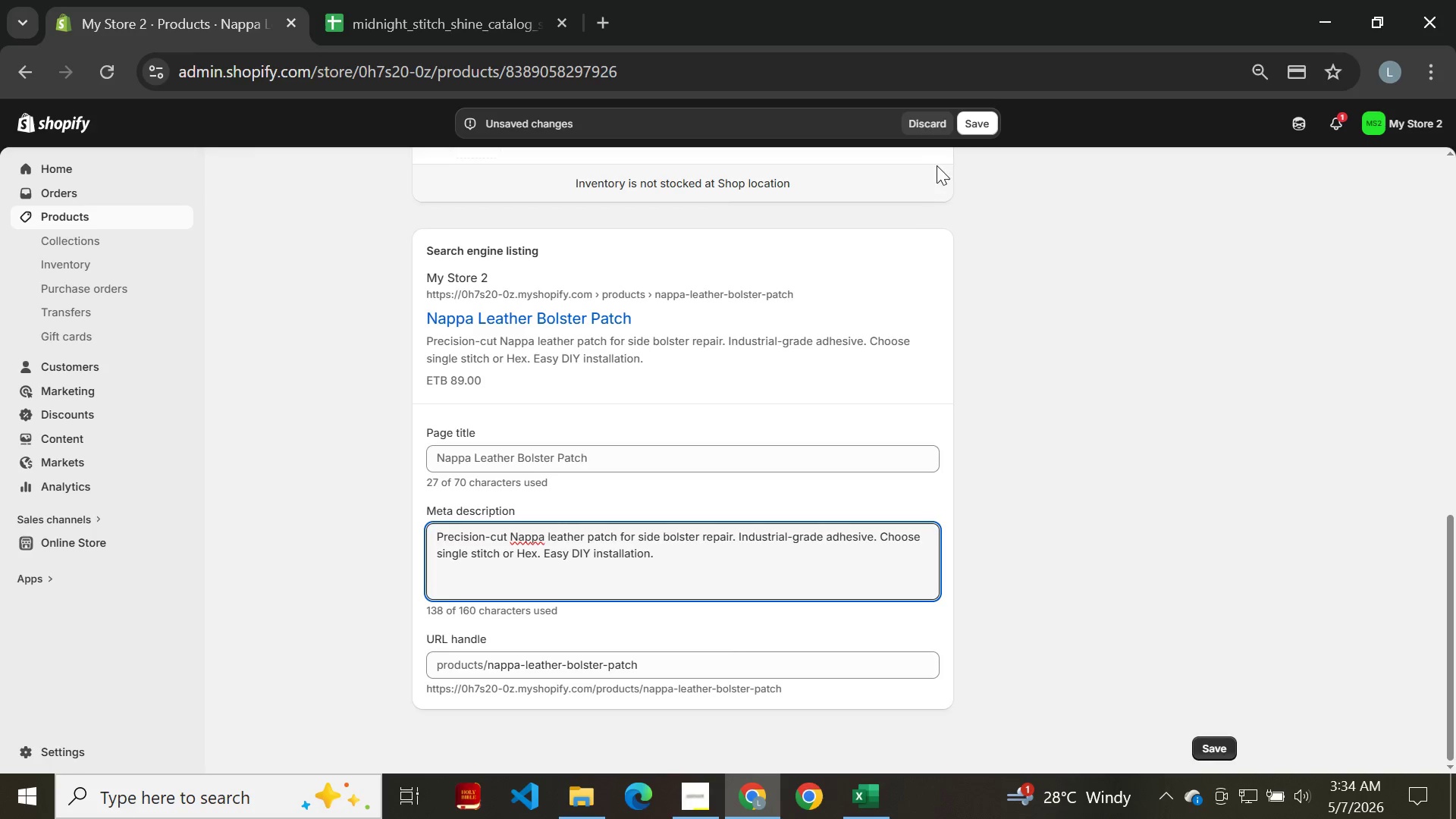 
left_click([982, 127])
 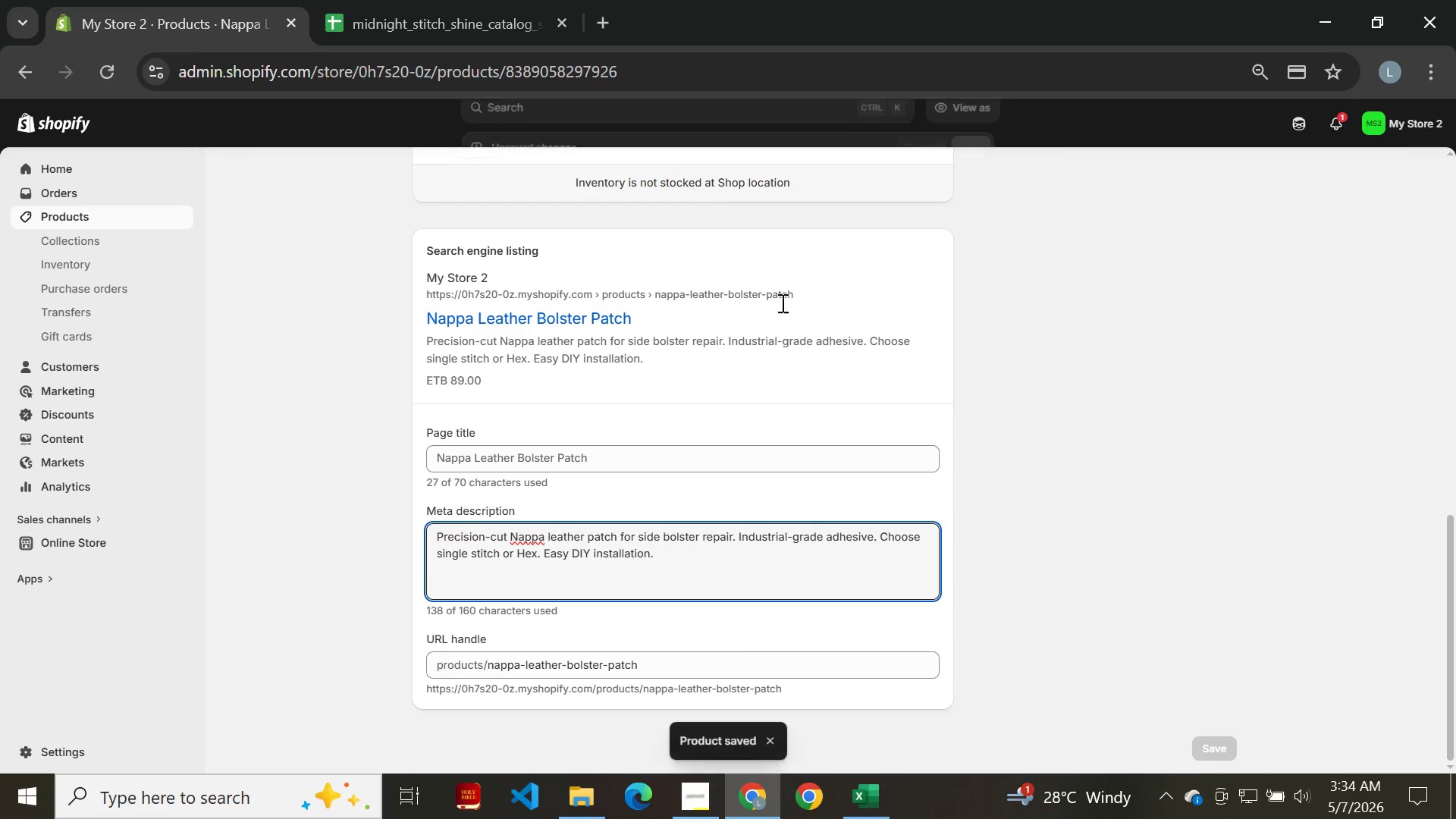 
wait(6.8)
 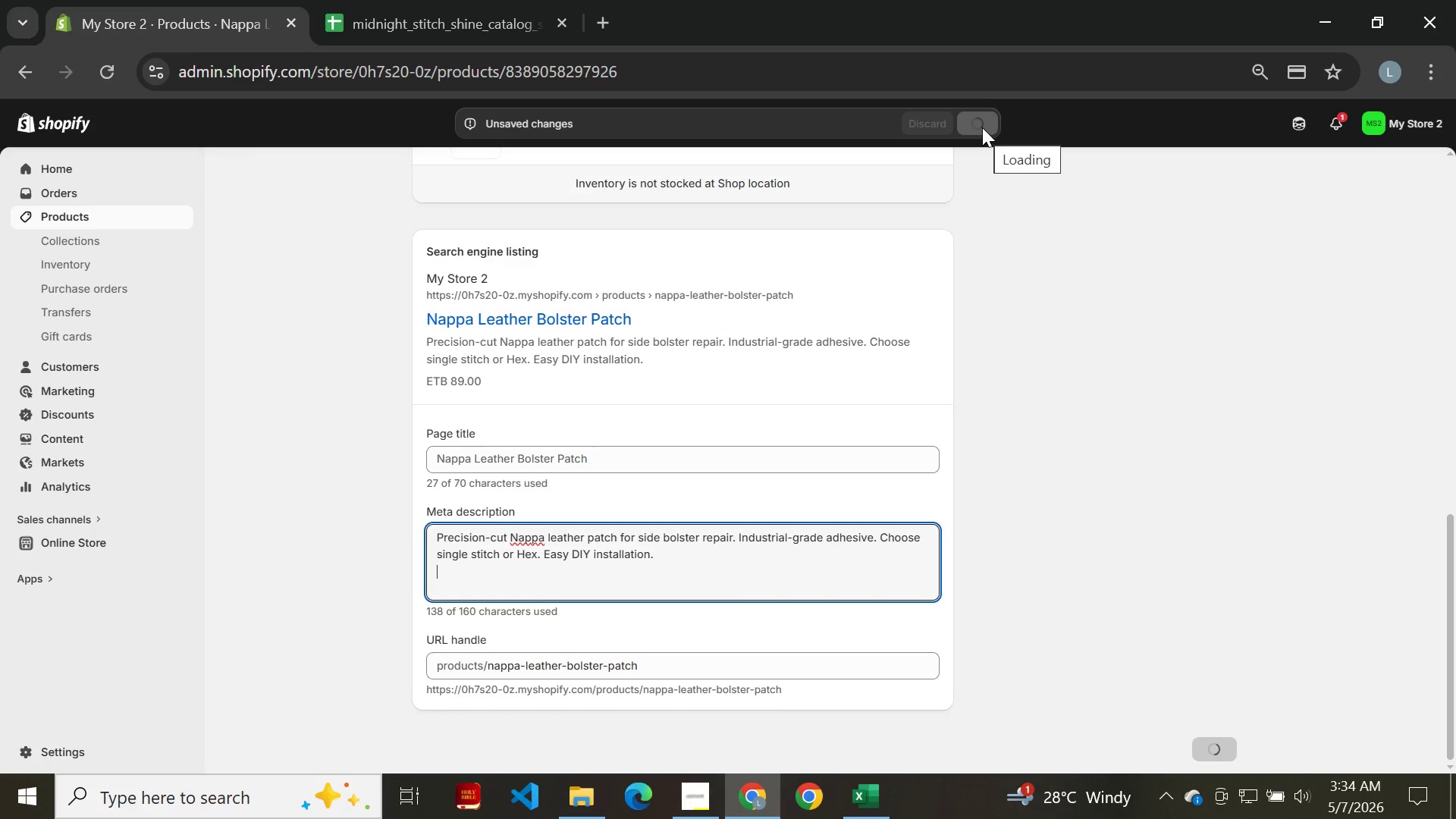 
left_click([29, 76])
 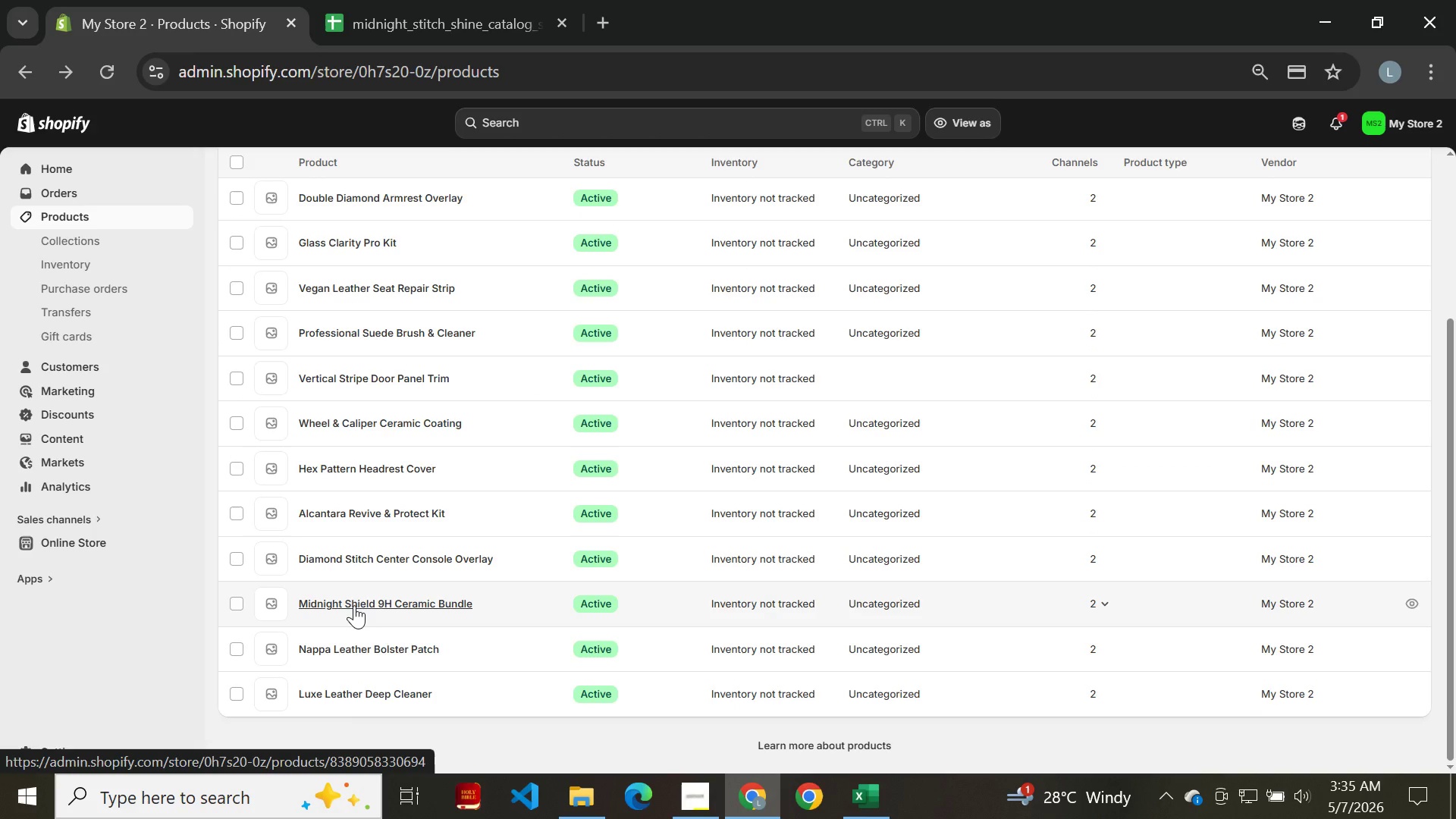 
wait(22.95)
 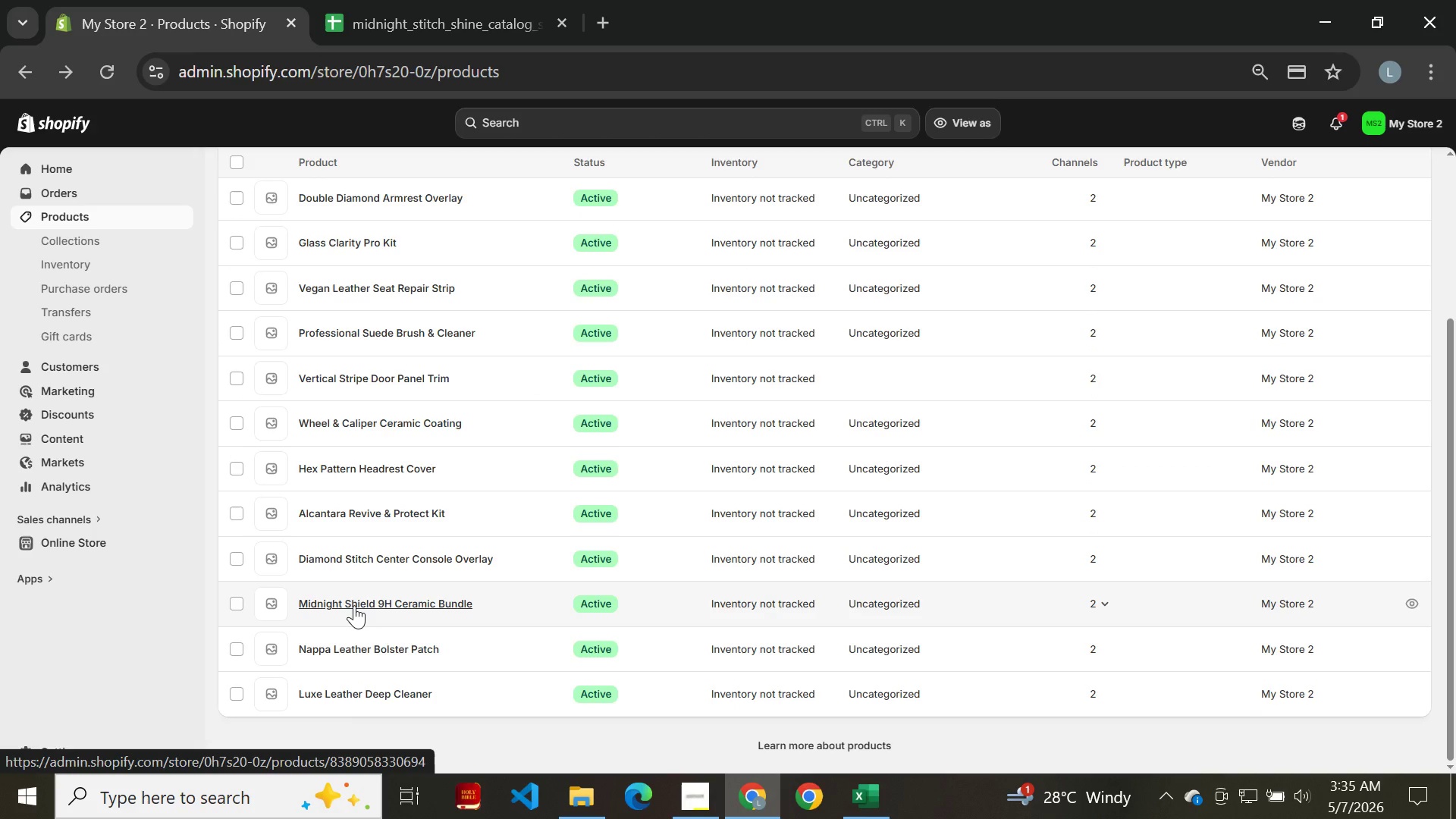 
left_click([354, 605])
 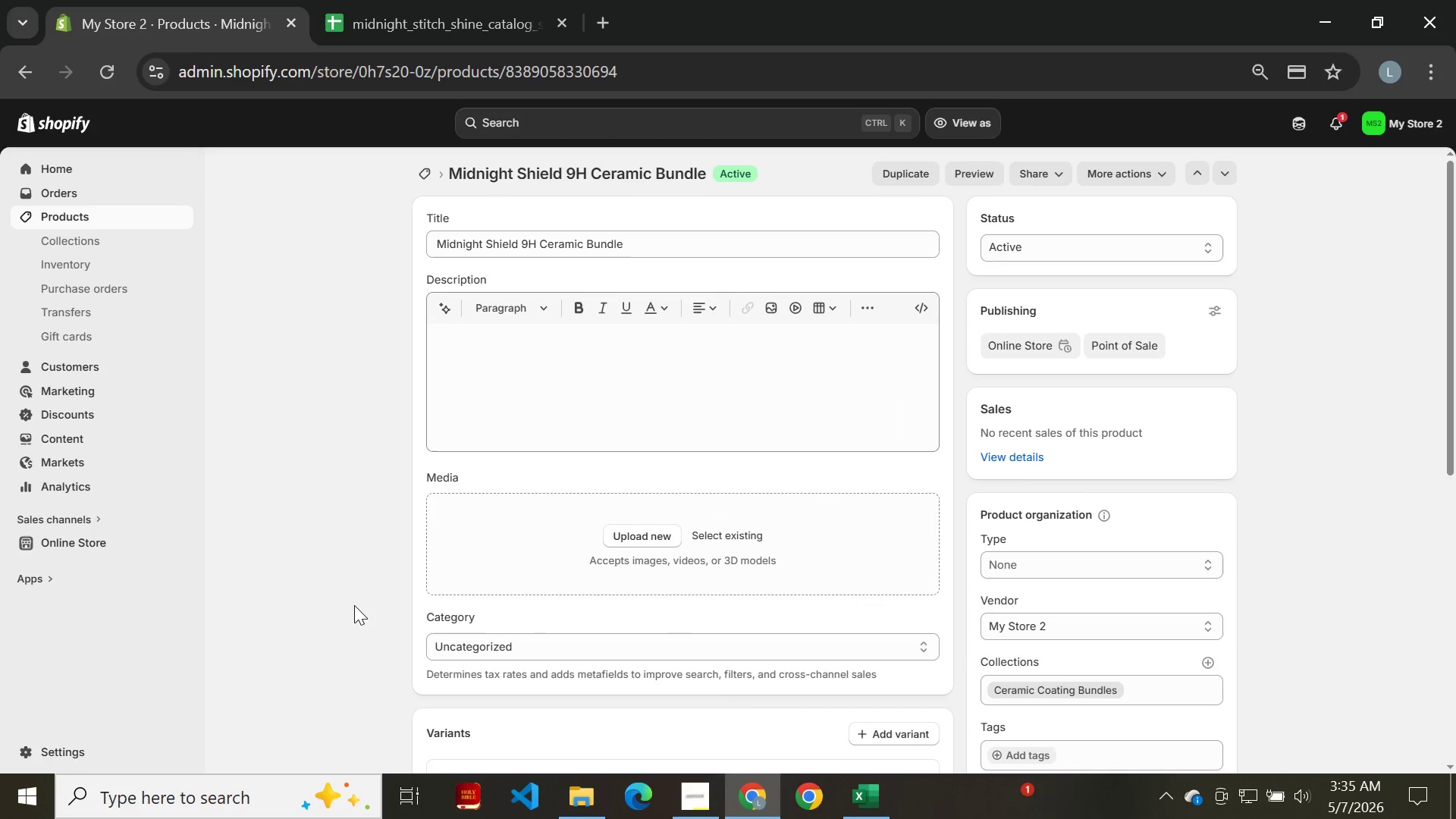 
wait(12.41)
 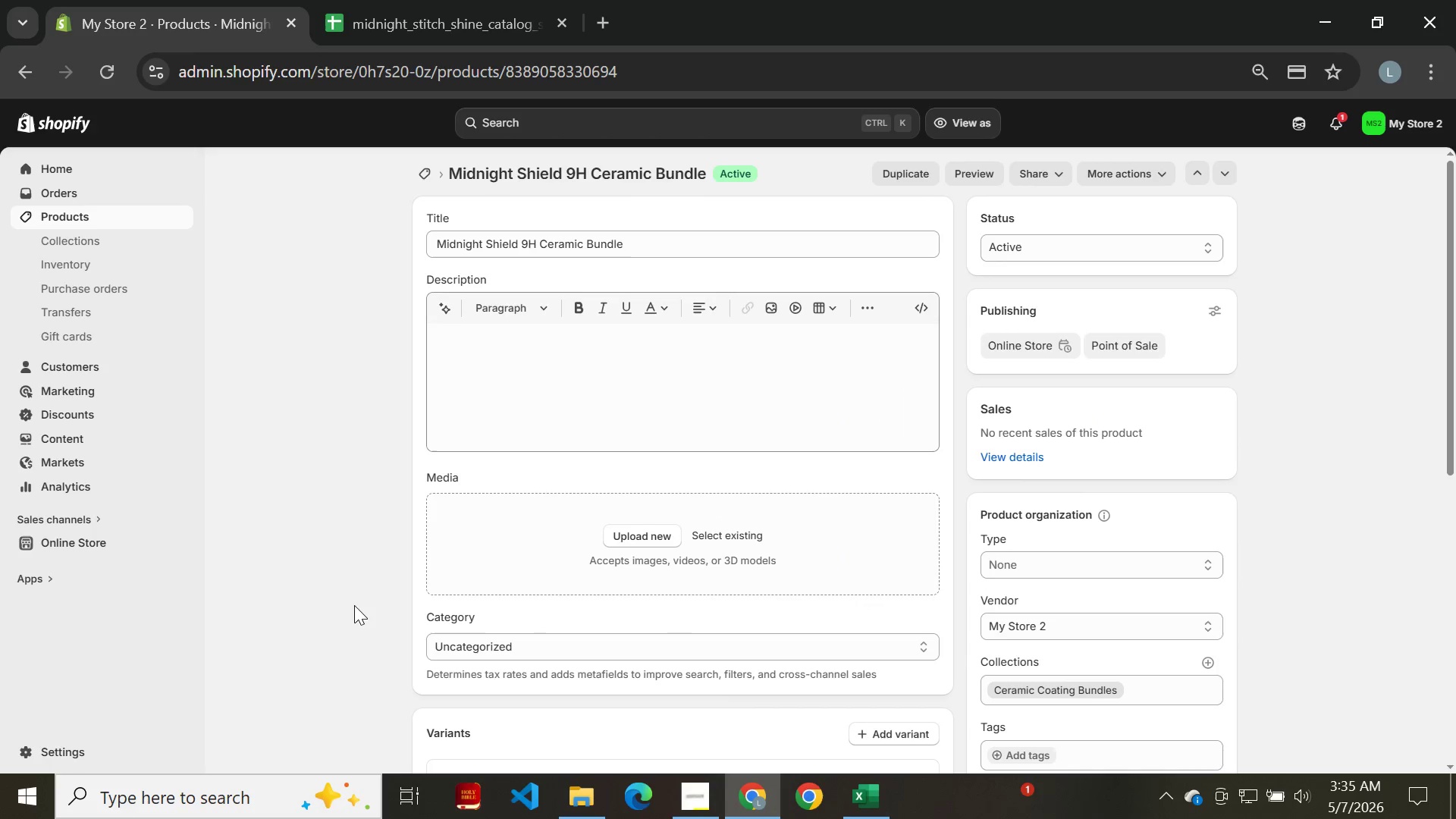 
left_click([939, 592])
 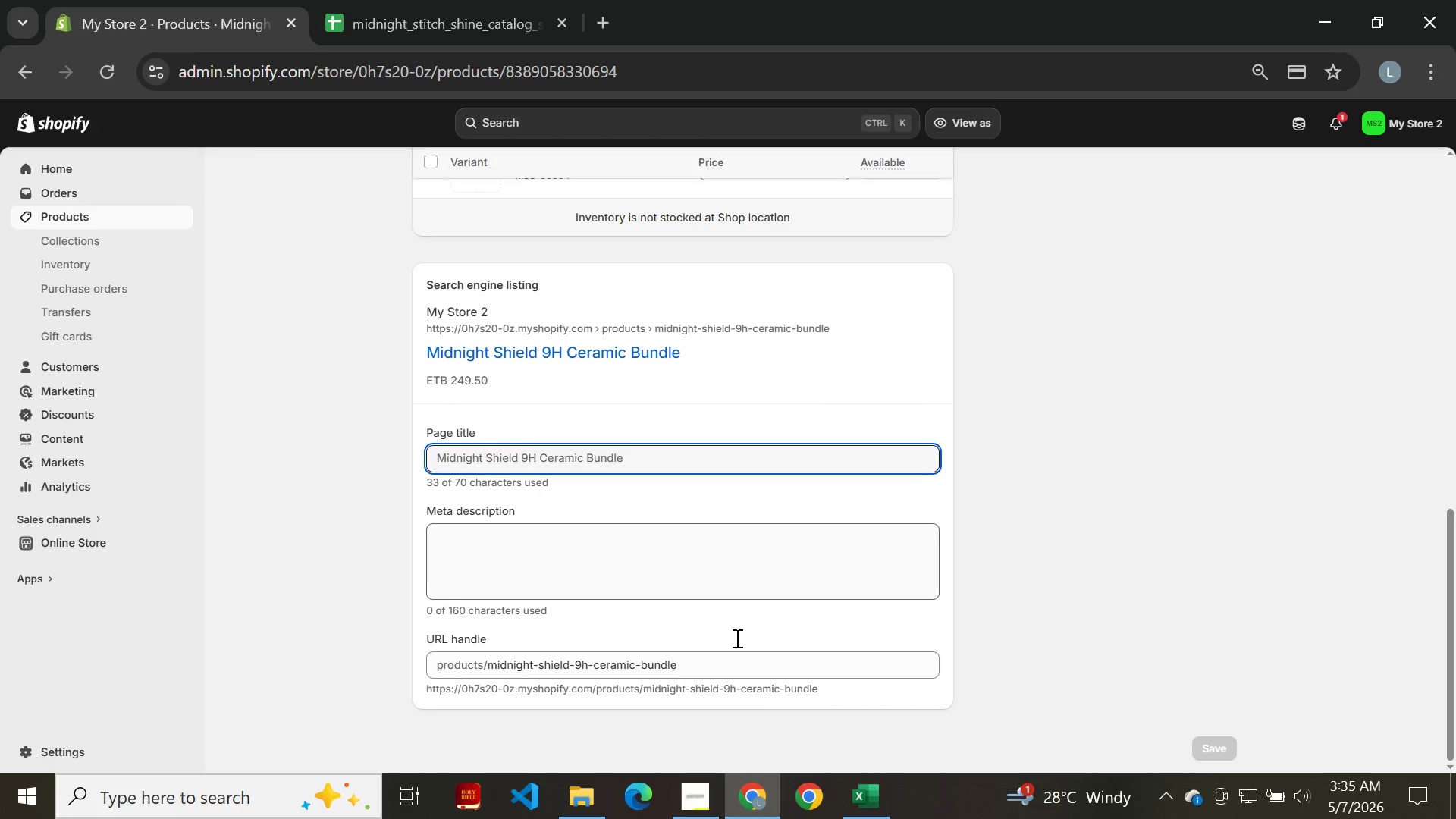 
left_click([677, 469])
 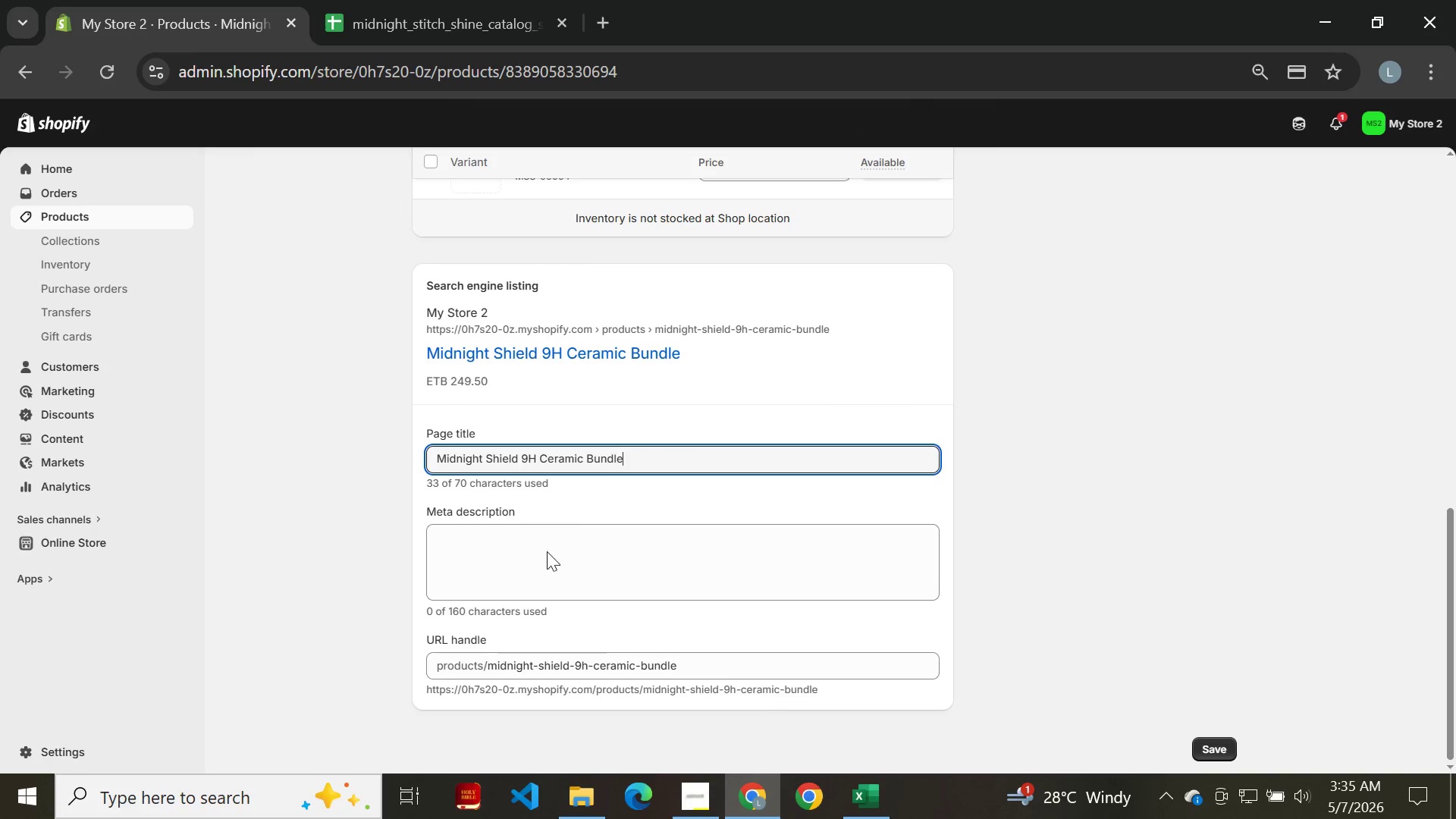 
left_click([547, 551])
 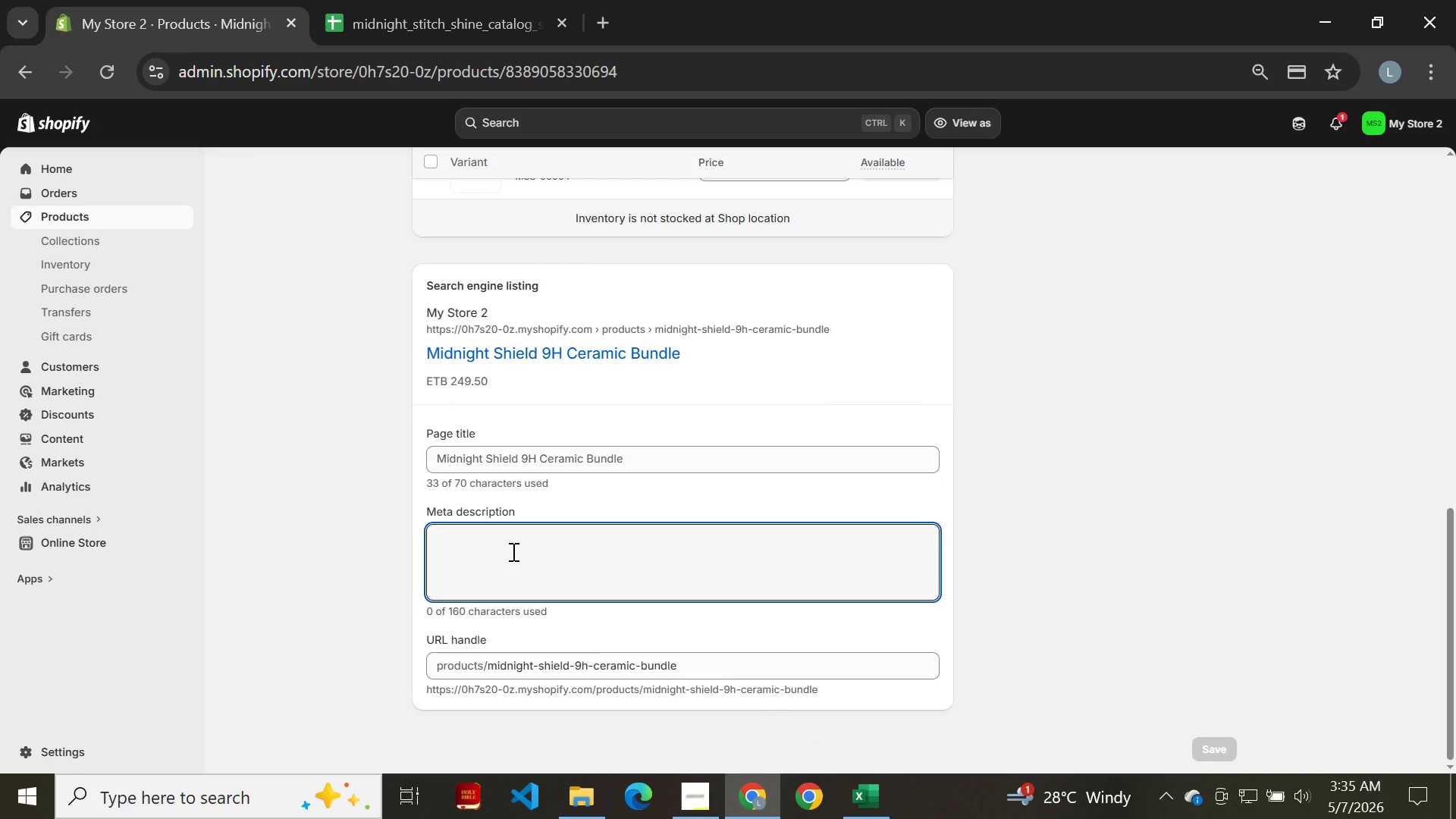 
left_click([512, 551])
 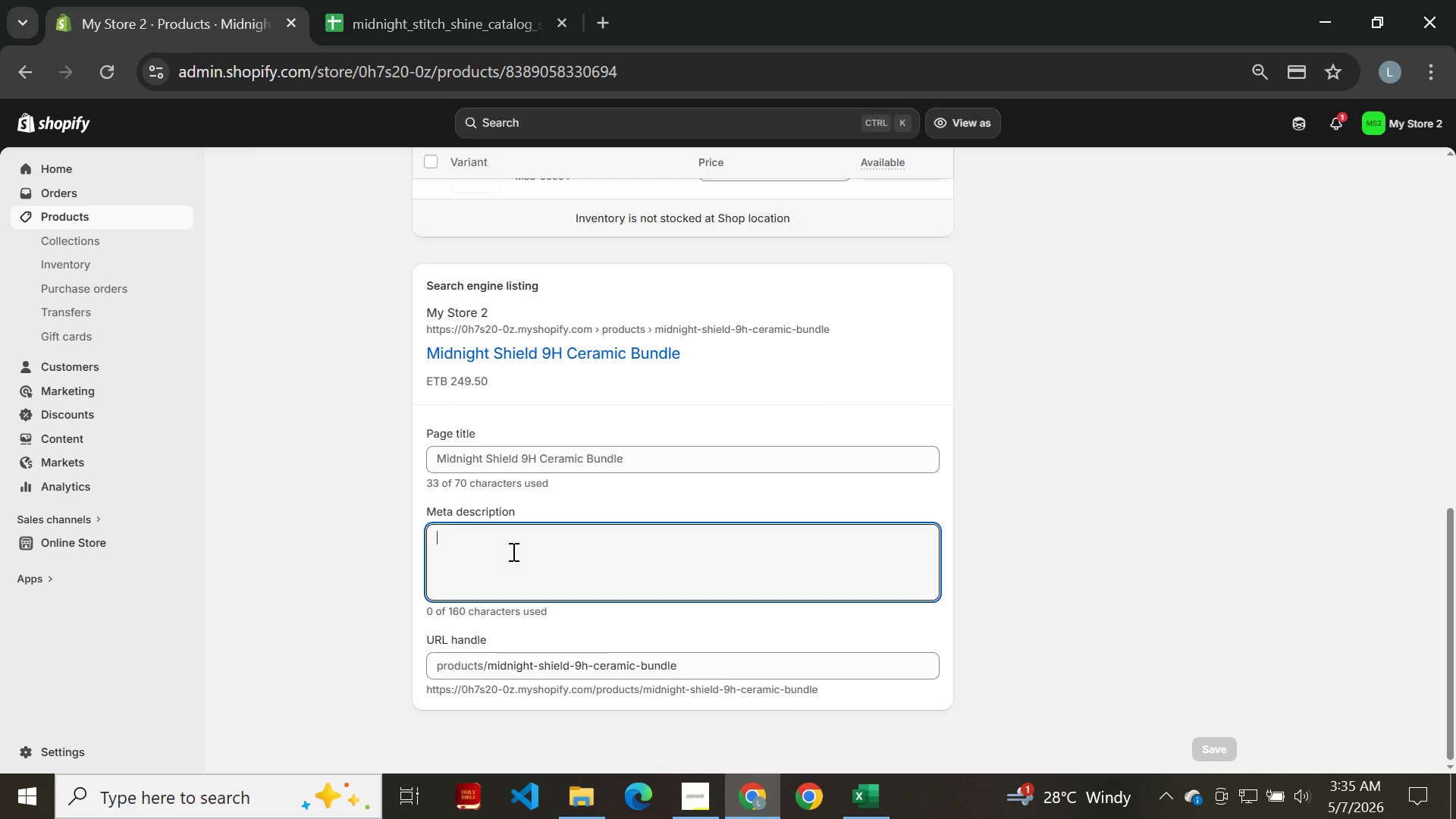 
key(CapsLock)
 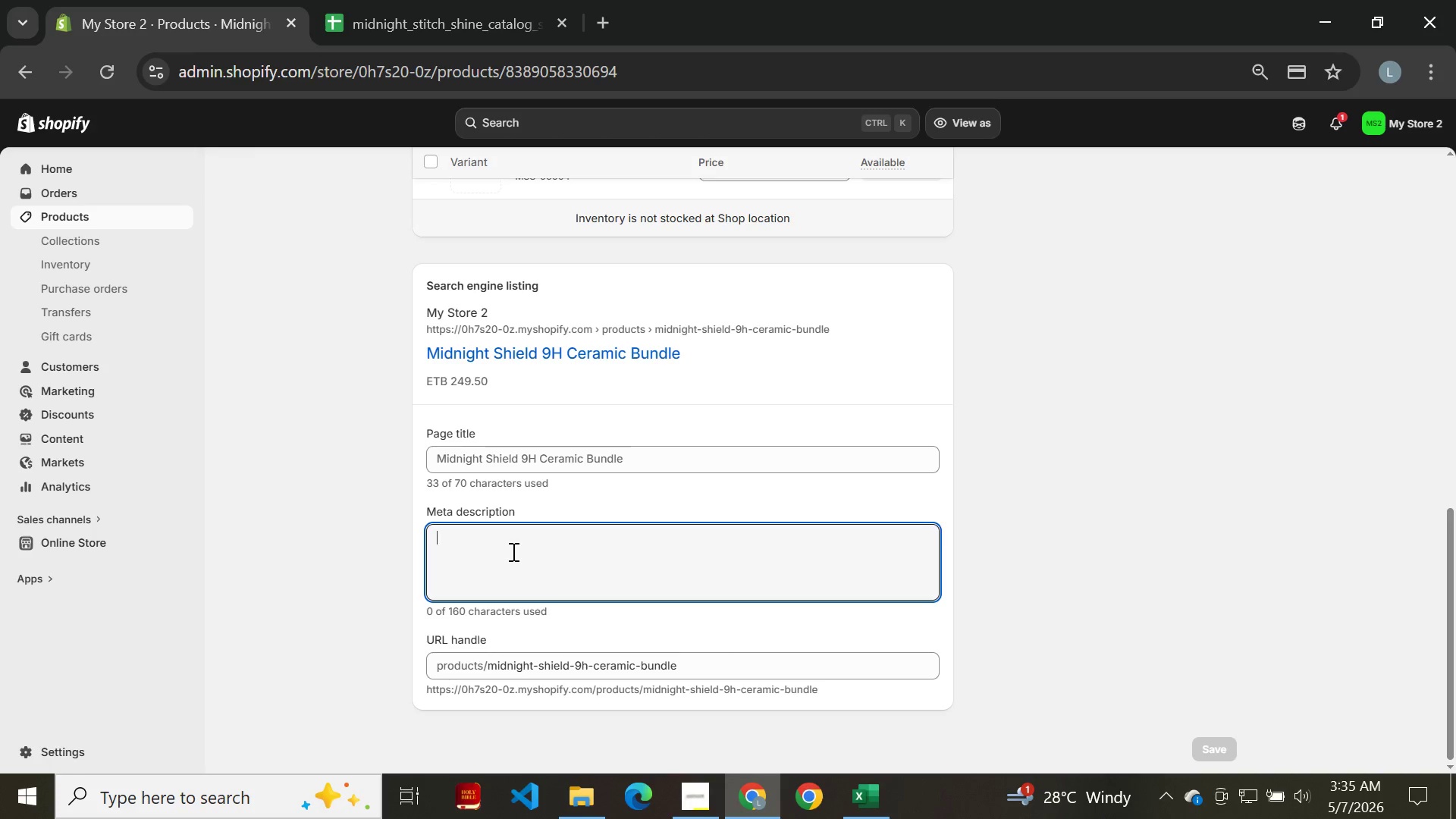 
wait(5.25)
 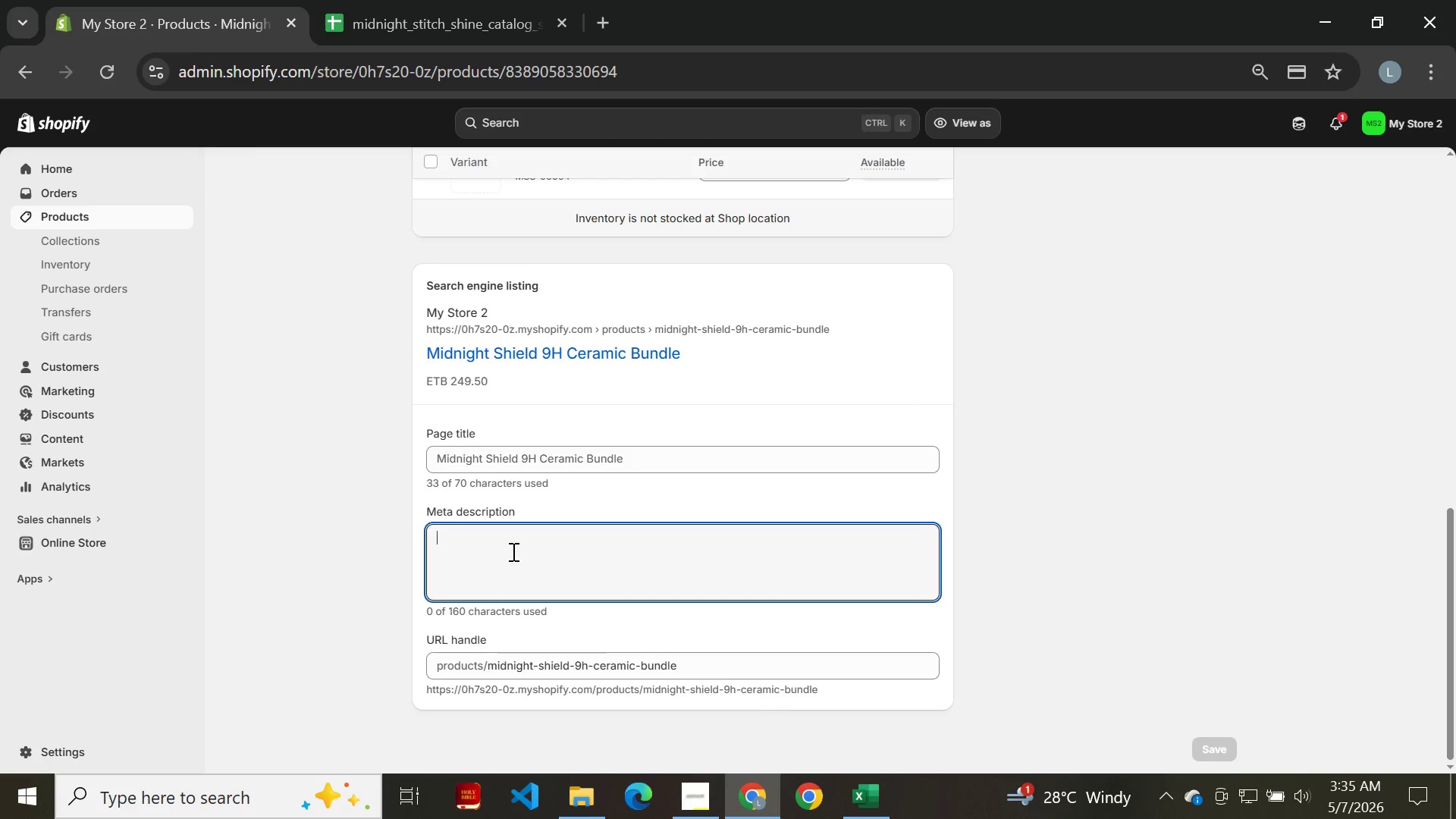 
type(Complete ceramic couting)
key(Backspace)
key(Backspace)
key(Backspace)
key(Backspace)
key(Backspace)
type(ating bundle with 9H HARDNESS. INL)
key(Backspace)
key(Backspace)
key(Backspace)
key(Backspace)
type( iNCLUDES COUTI)
key(Backspace)
key(Backspace)
key(Backspace)
type(ATING)
 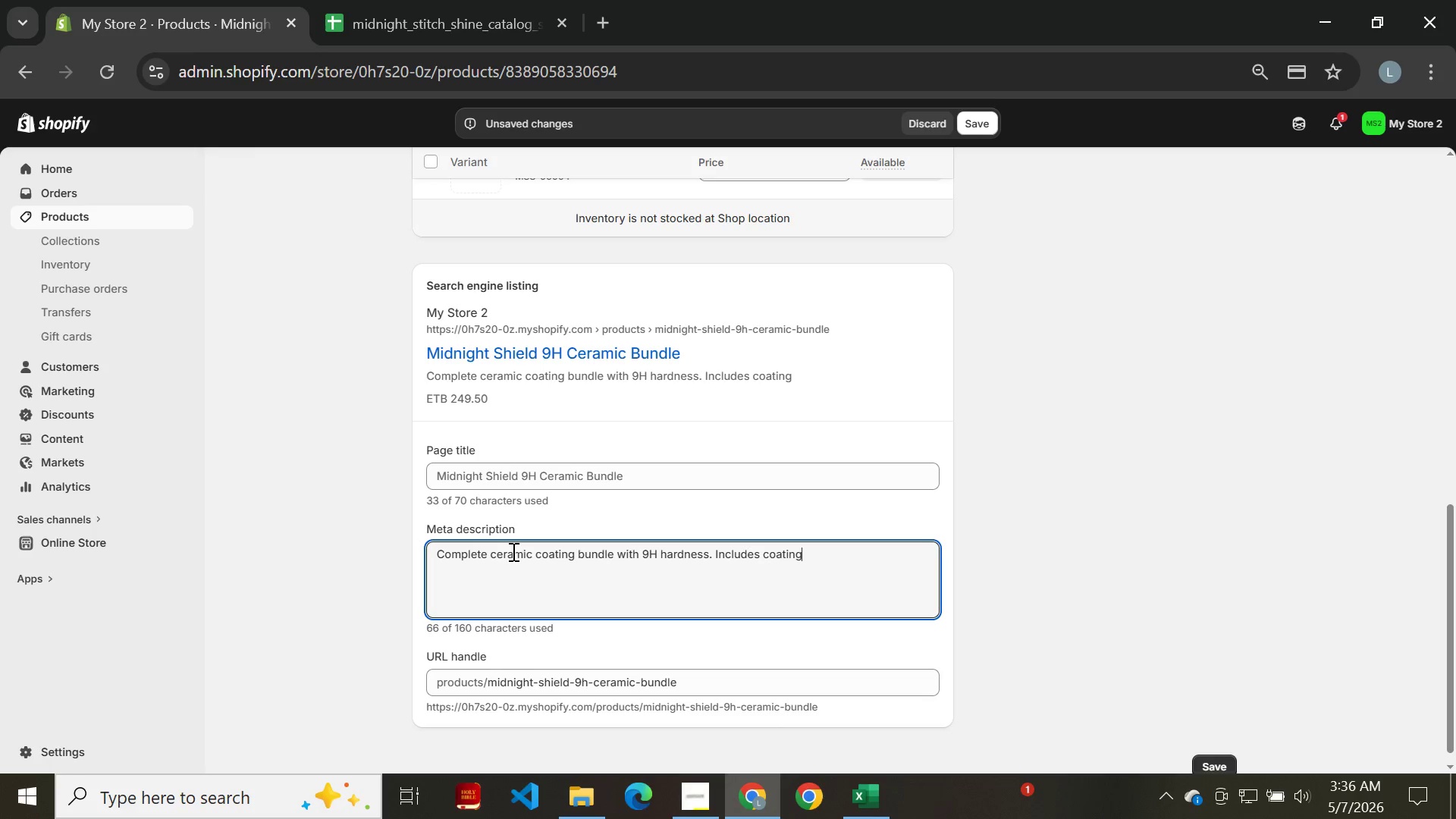 
hold_key(key=CapsLock, duration=0.31)
 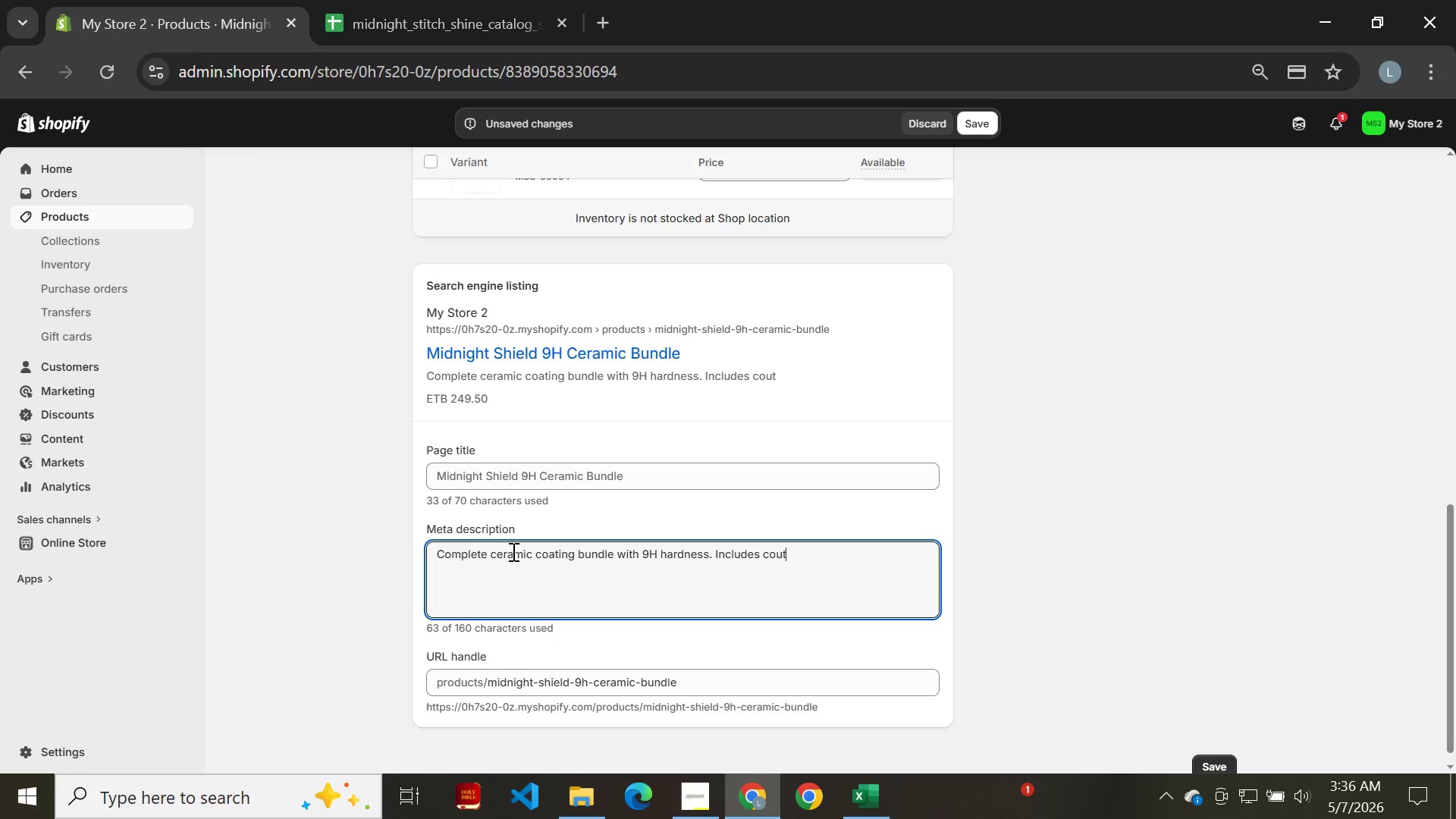 
type( bundle)
 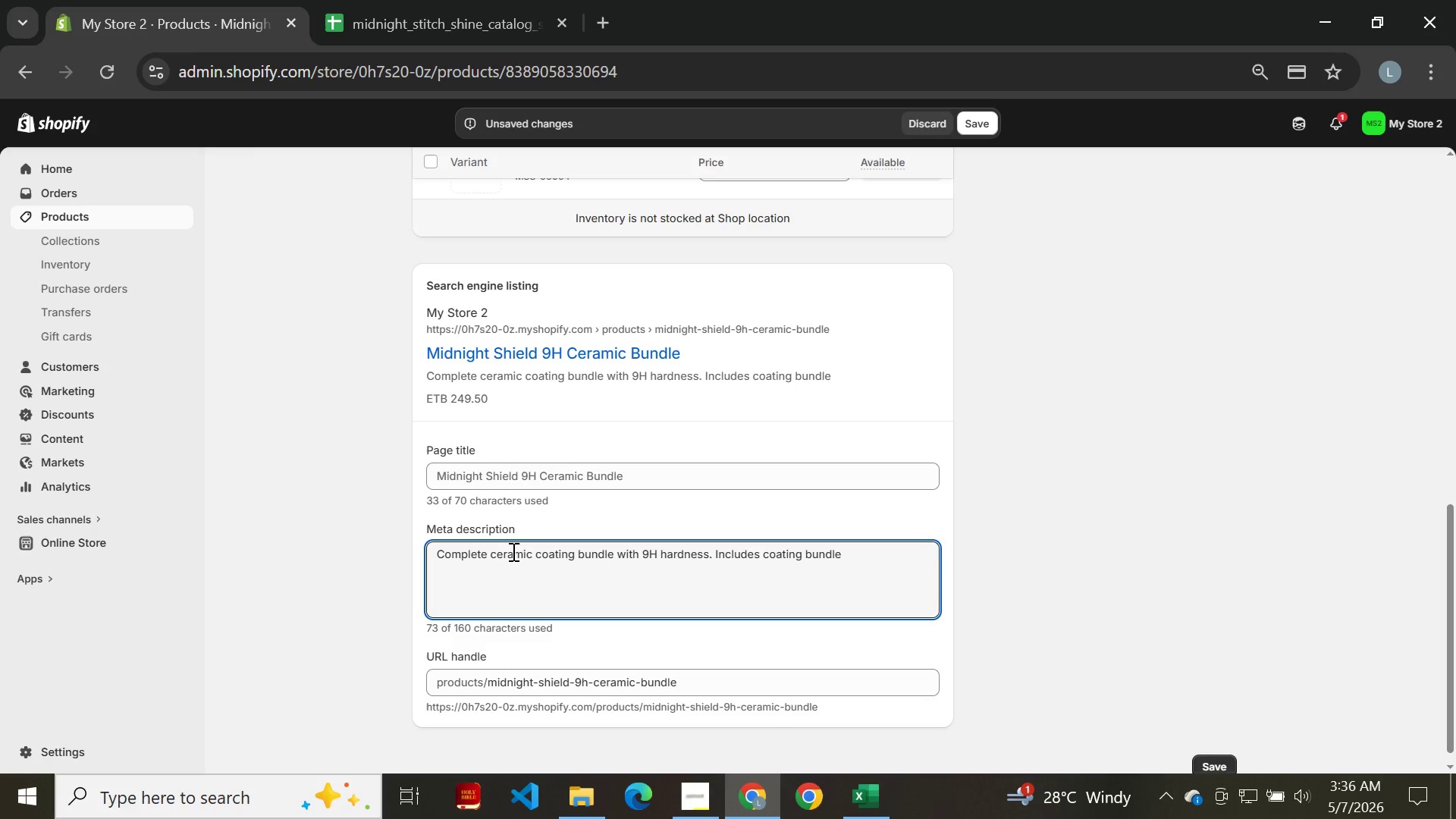 
key(Backspace)
key(Backspace)
key(Backspace)
key(Backspace)
key(Backspace)
key(Backspace)
key(Backspace)
type(, aoo)
key(Backspace)
key(Backspace)
type(pplicator, and towels)
 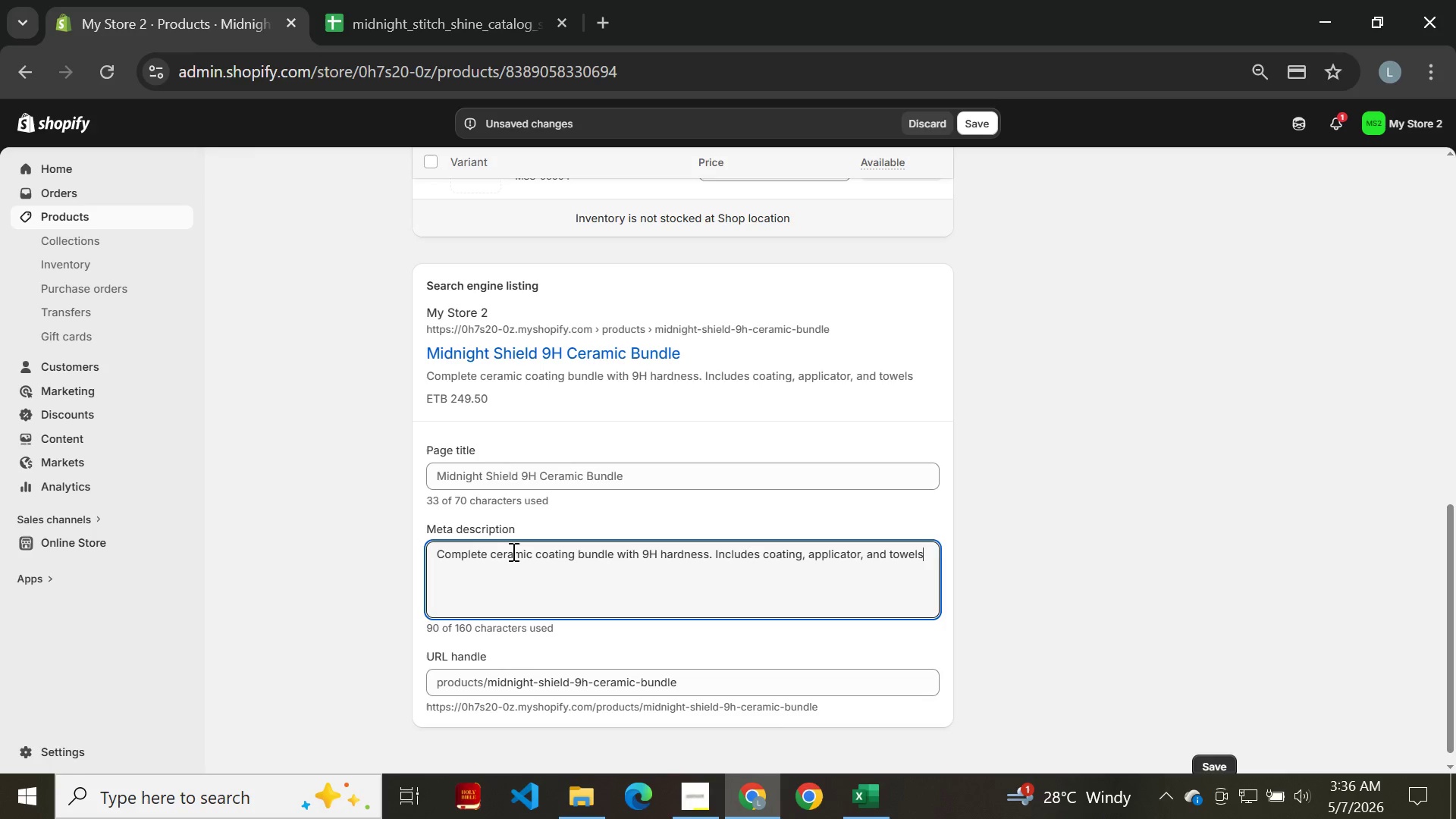 
wait(8.81)
 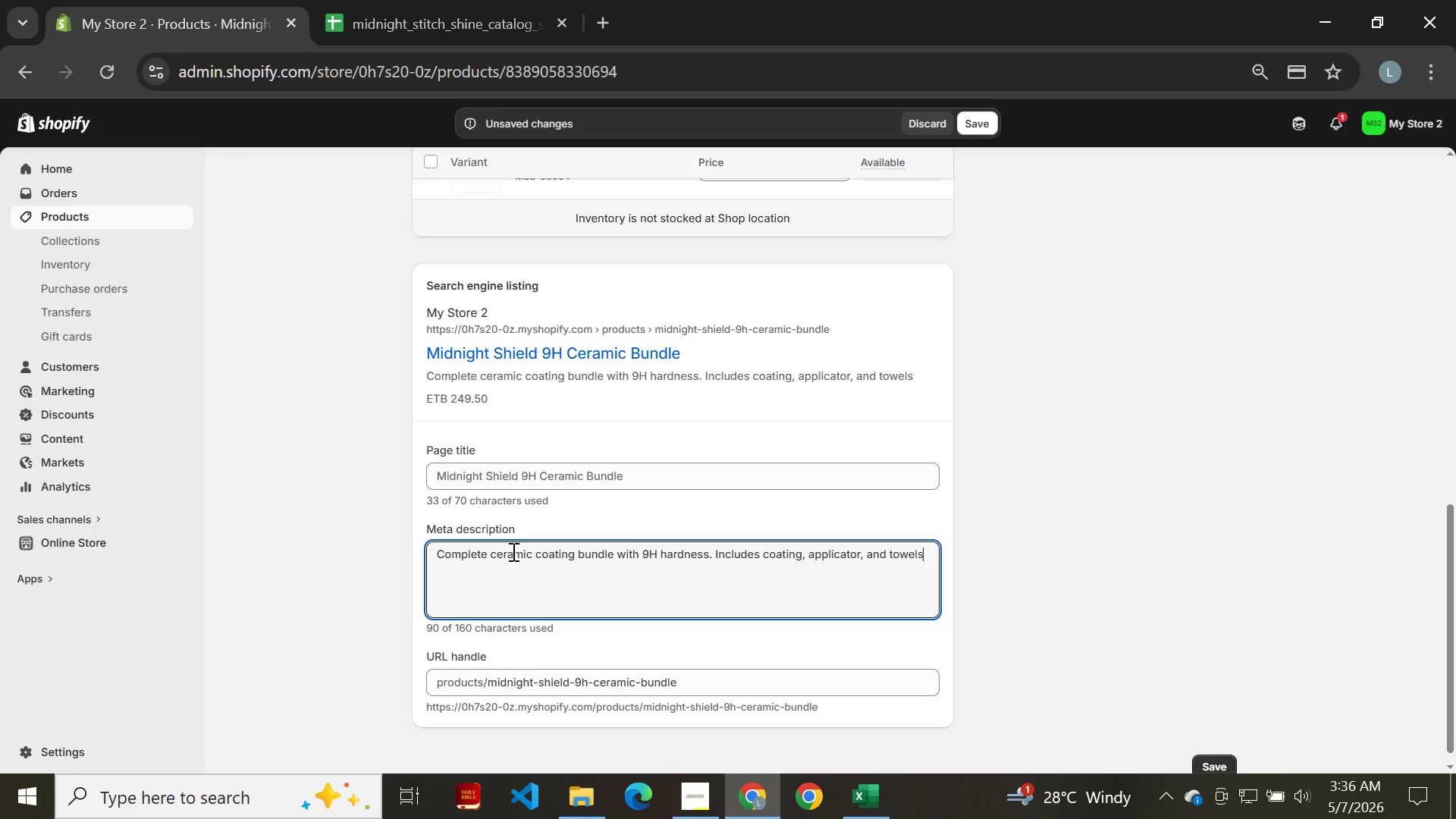 
type(. 3+ years of paint protection. Shop today.)
 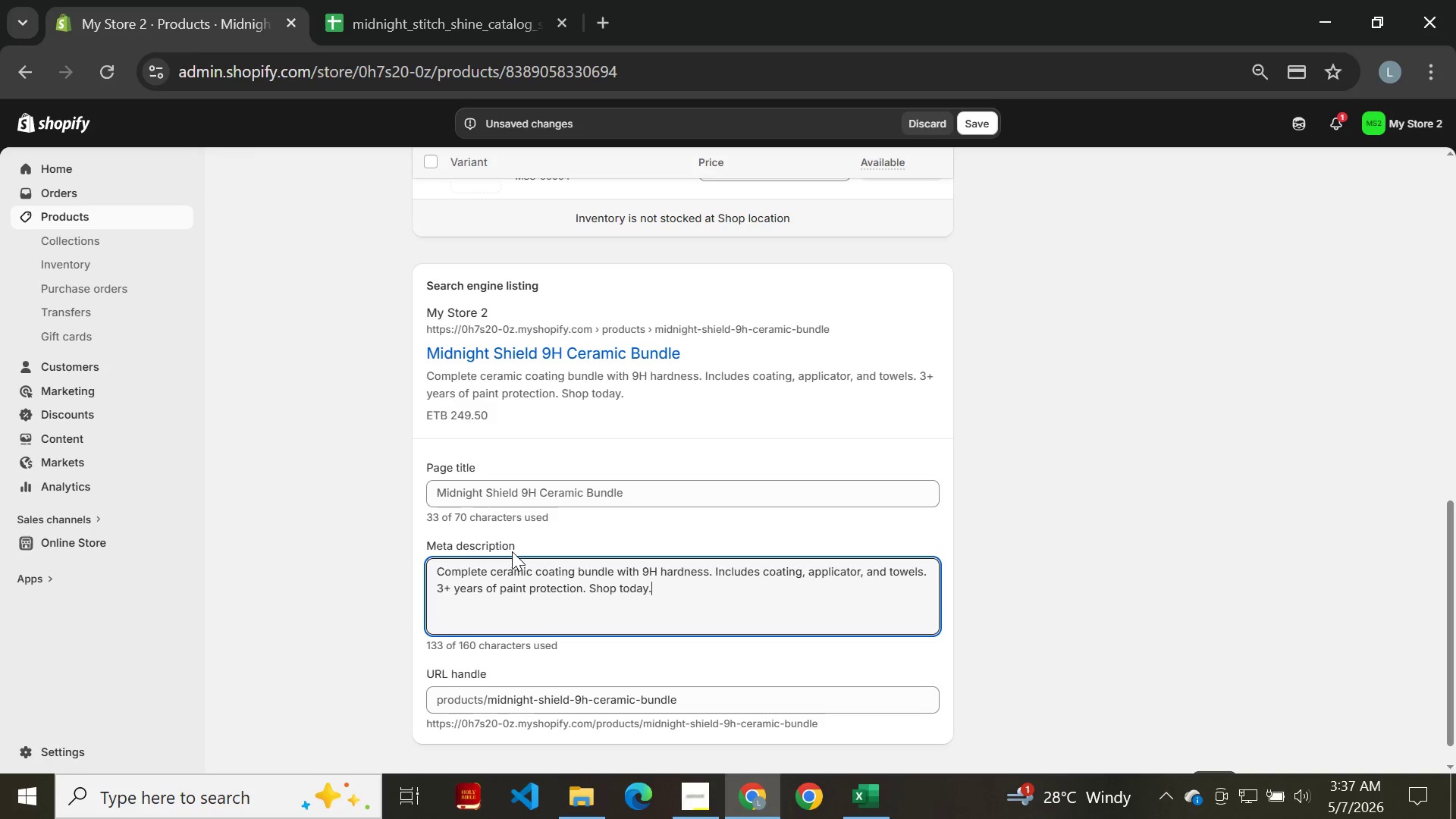 
key(Enter)
 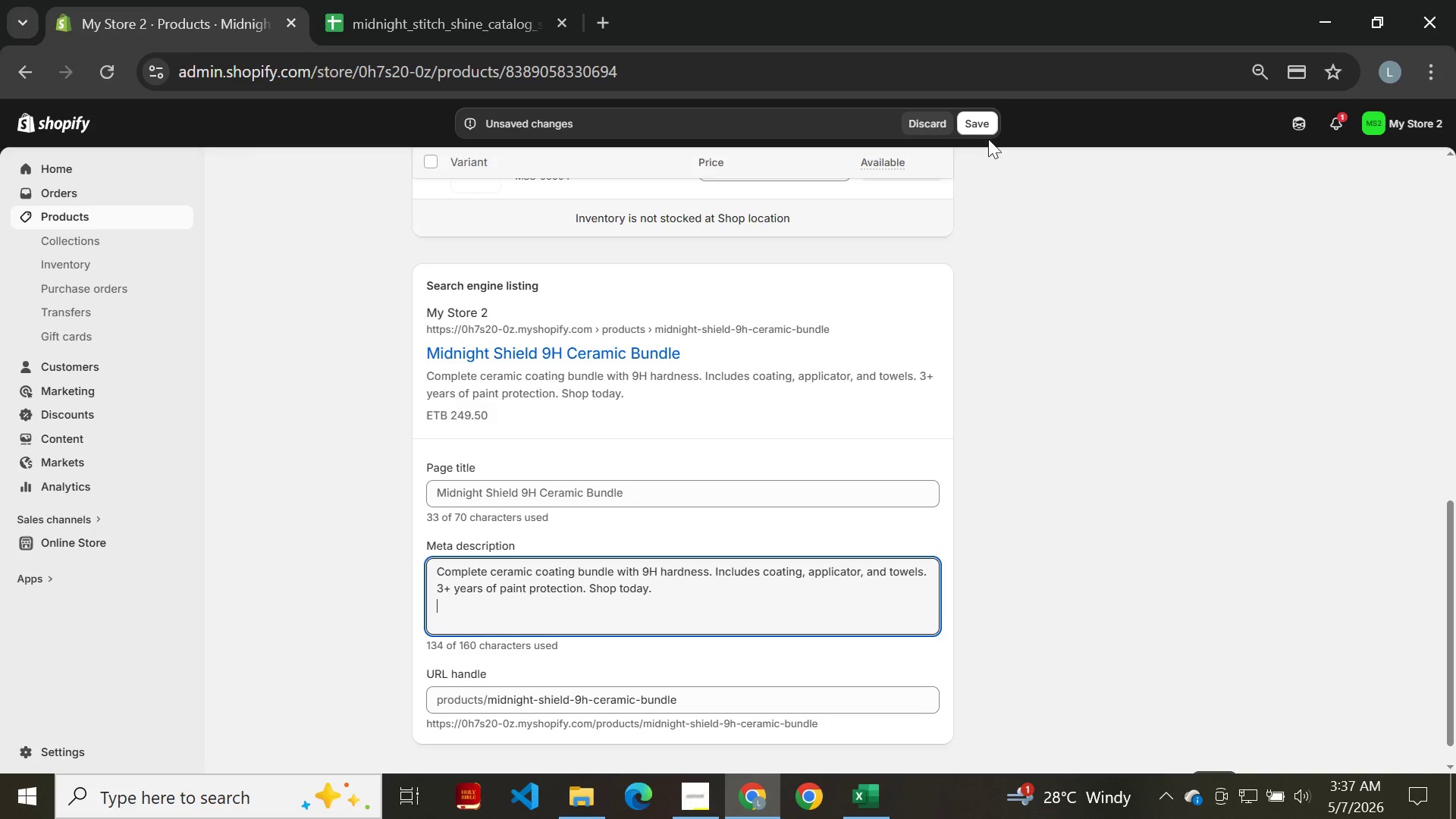 
left_click([988, 120])
 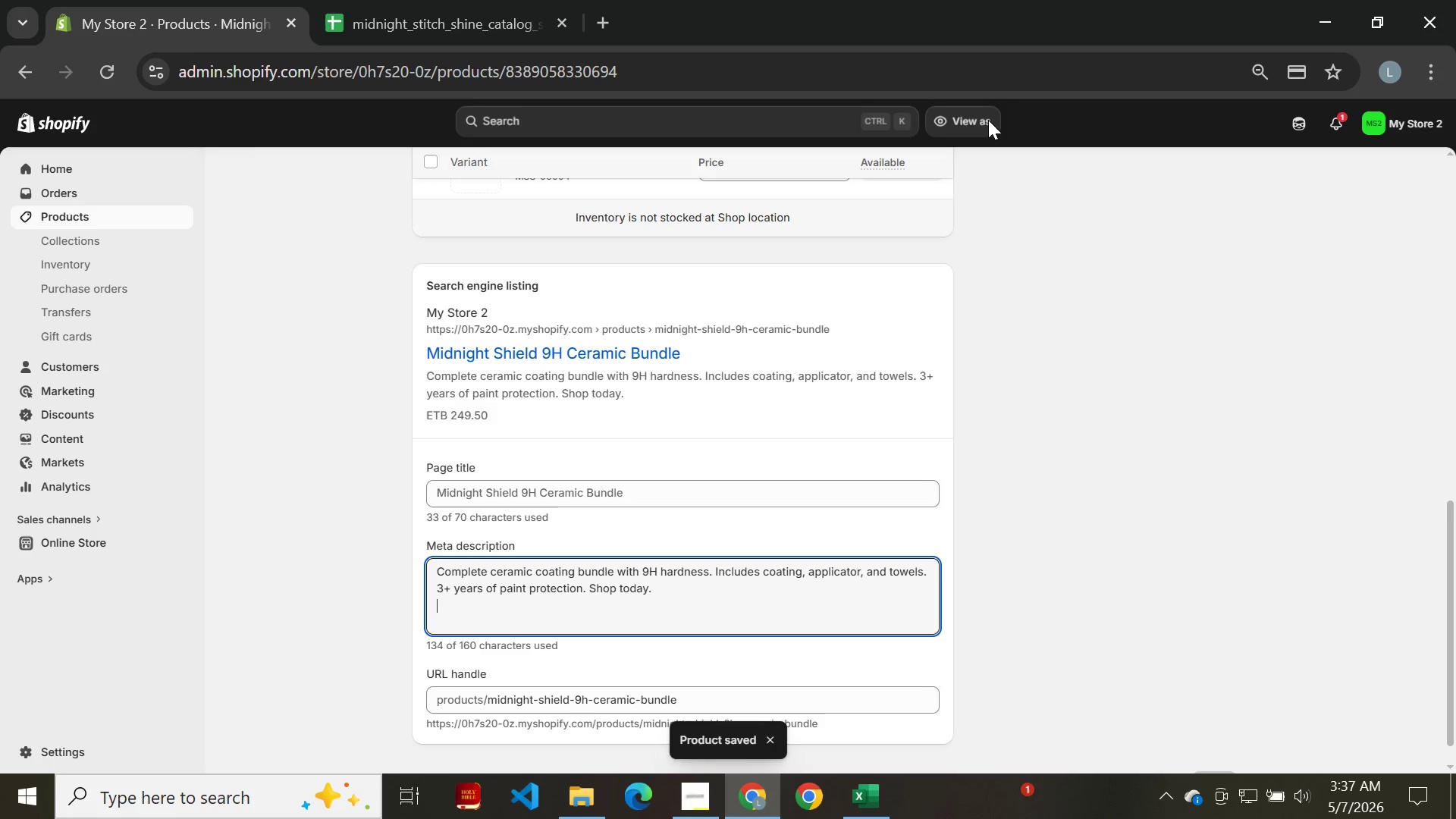 
wait(7.38)
 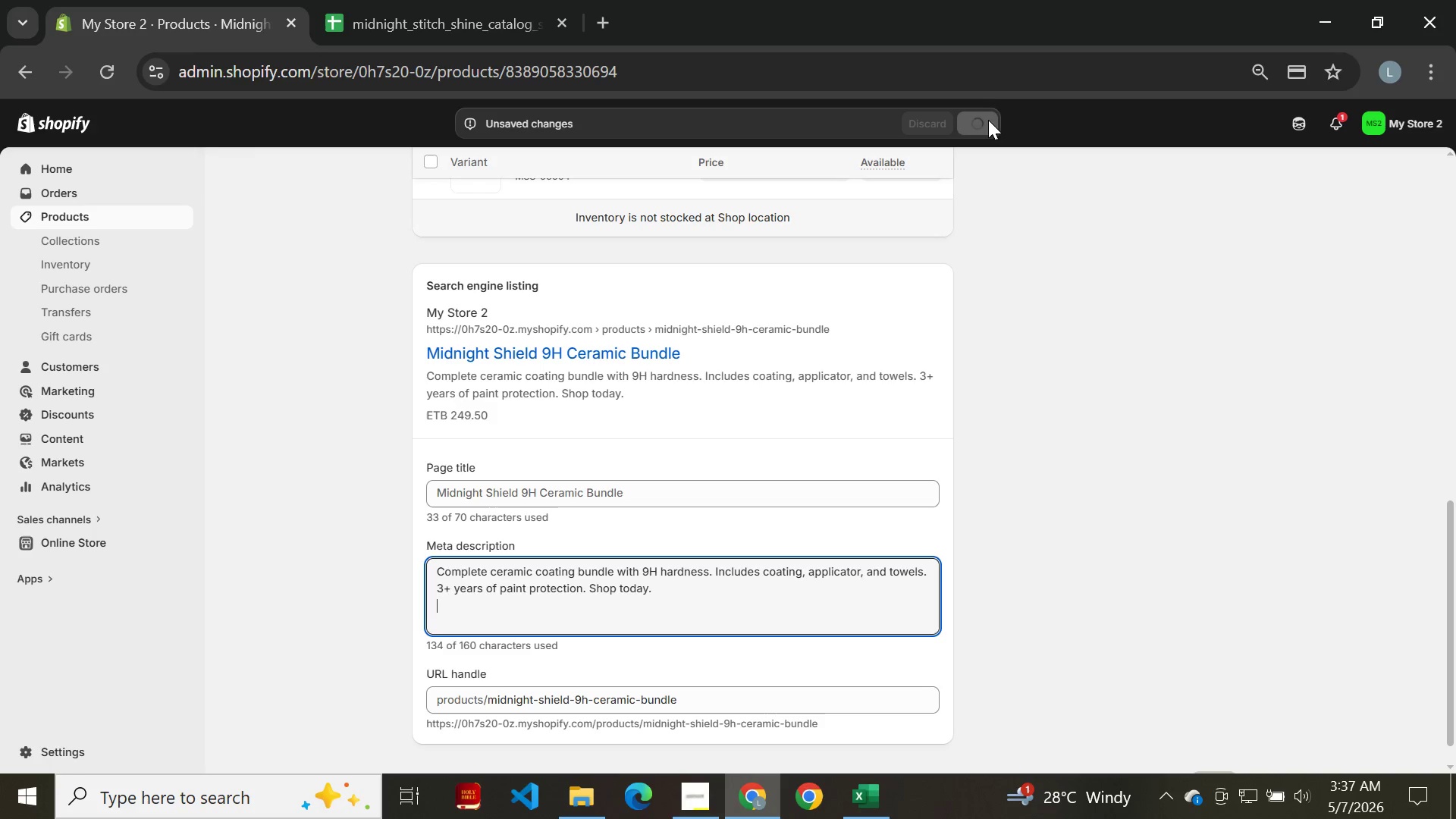 
left_click([19, 67])
 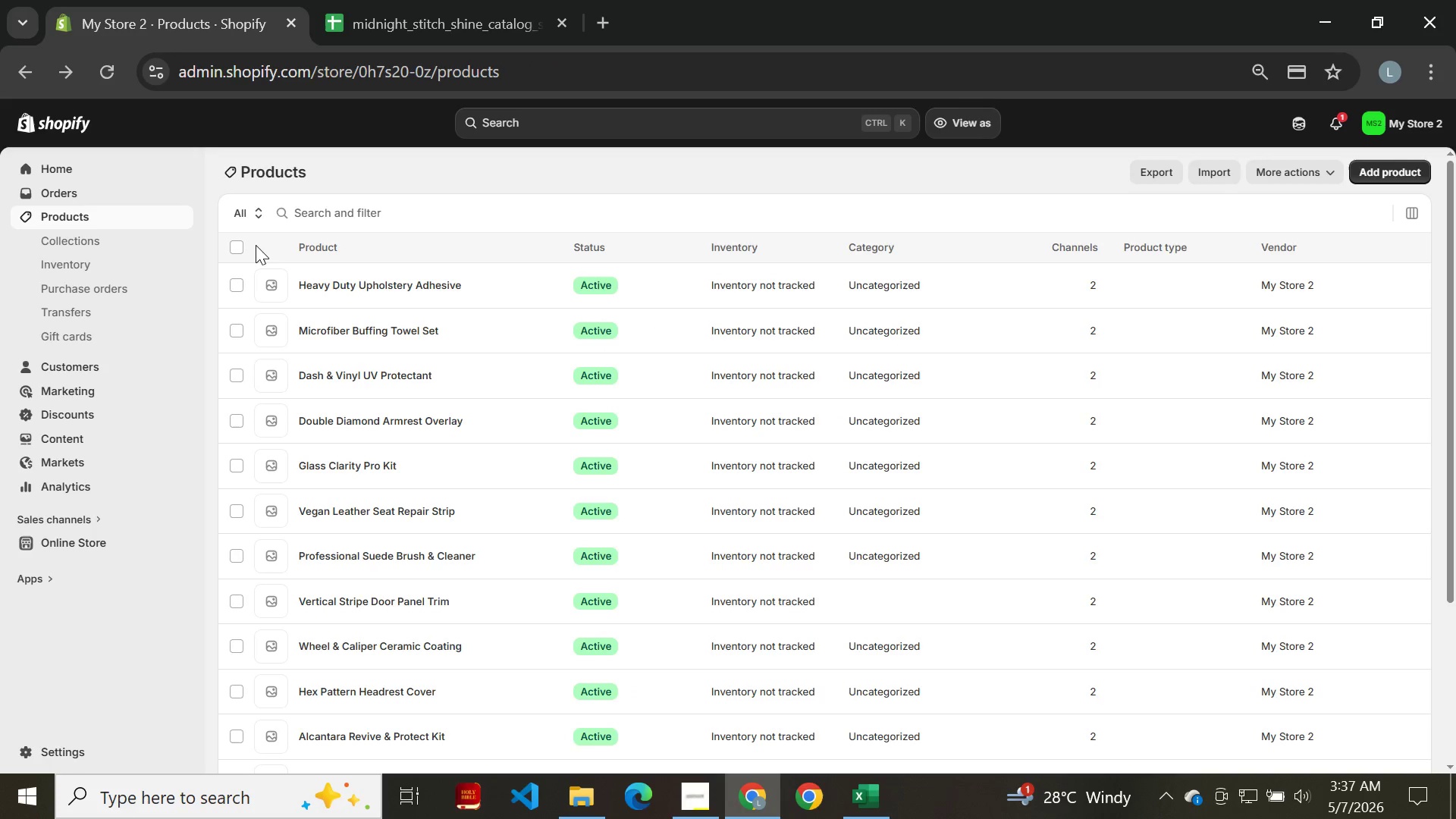 
wait(8.19)
 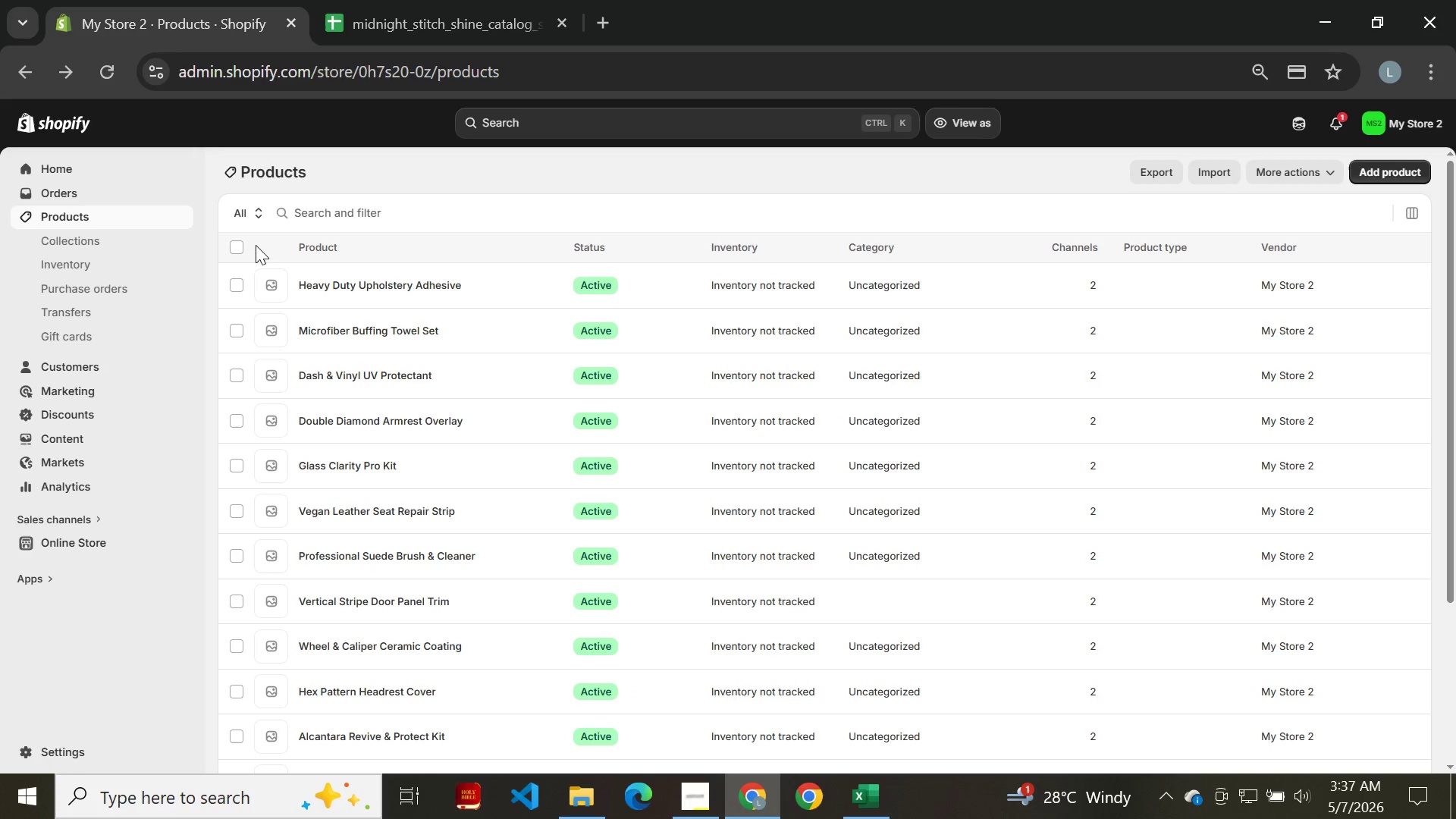 
left_click([323, 557])
 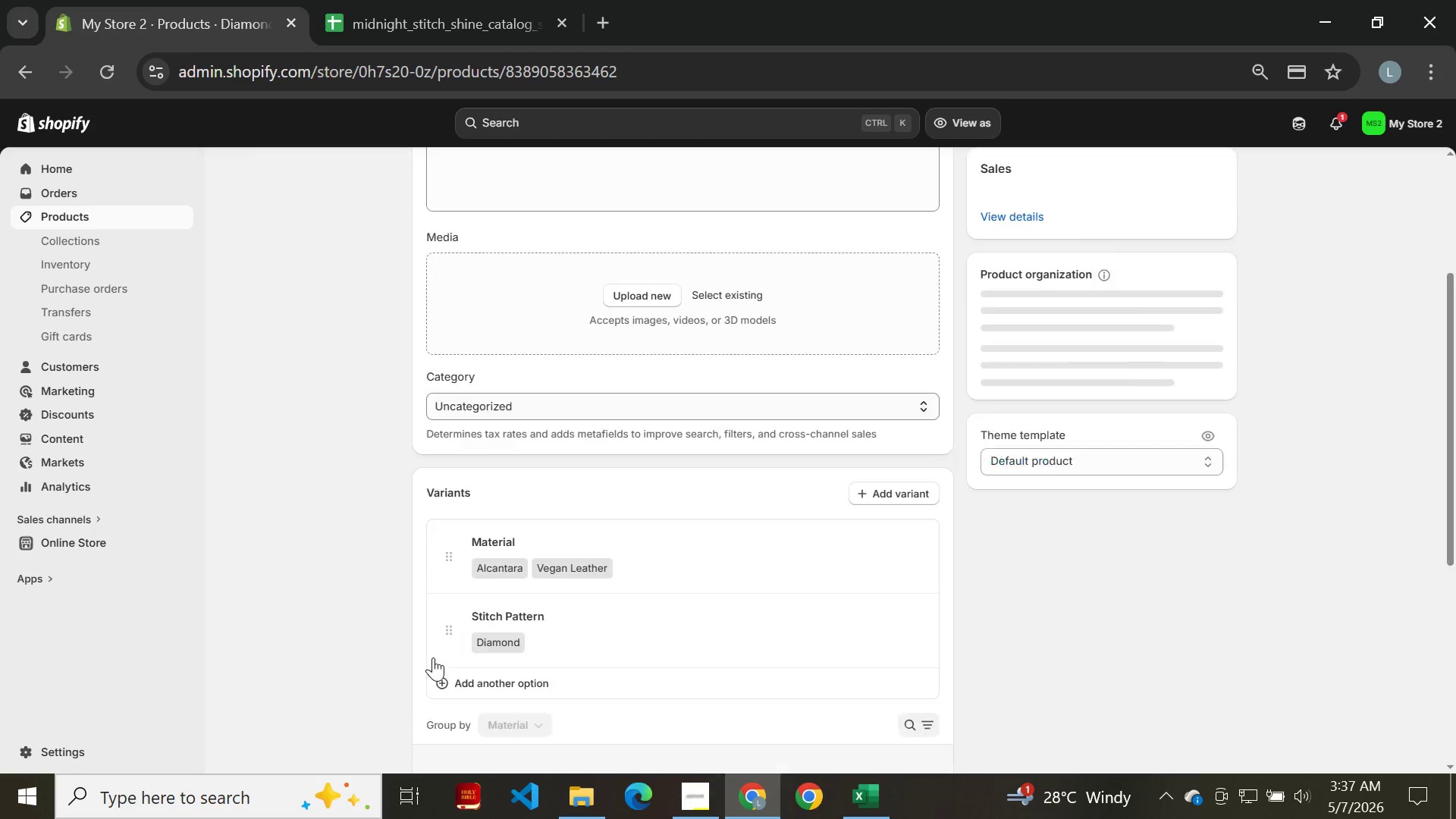 
mouse_move([509, 548])
 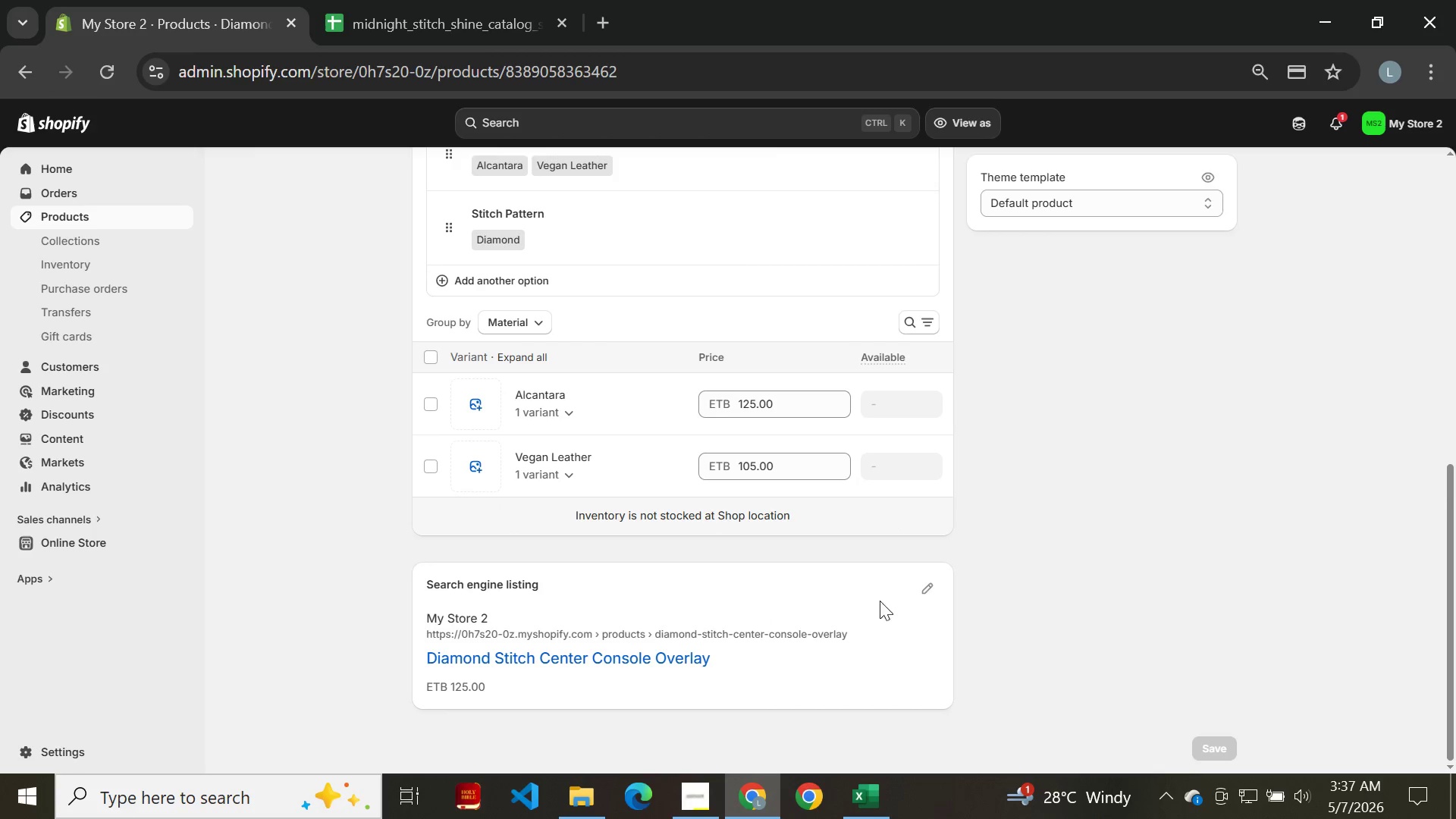 
left_click([928, 579])
 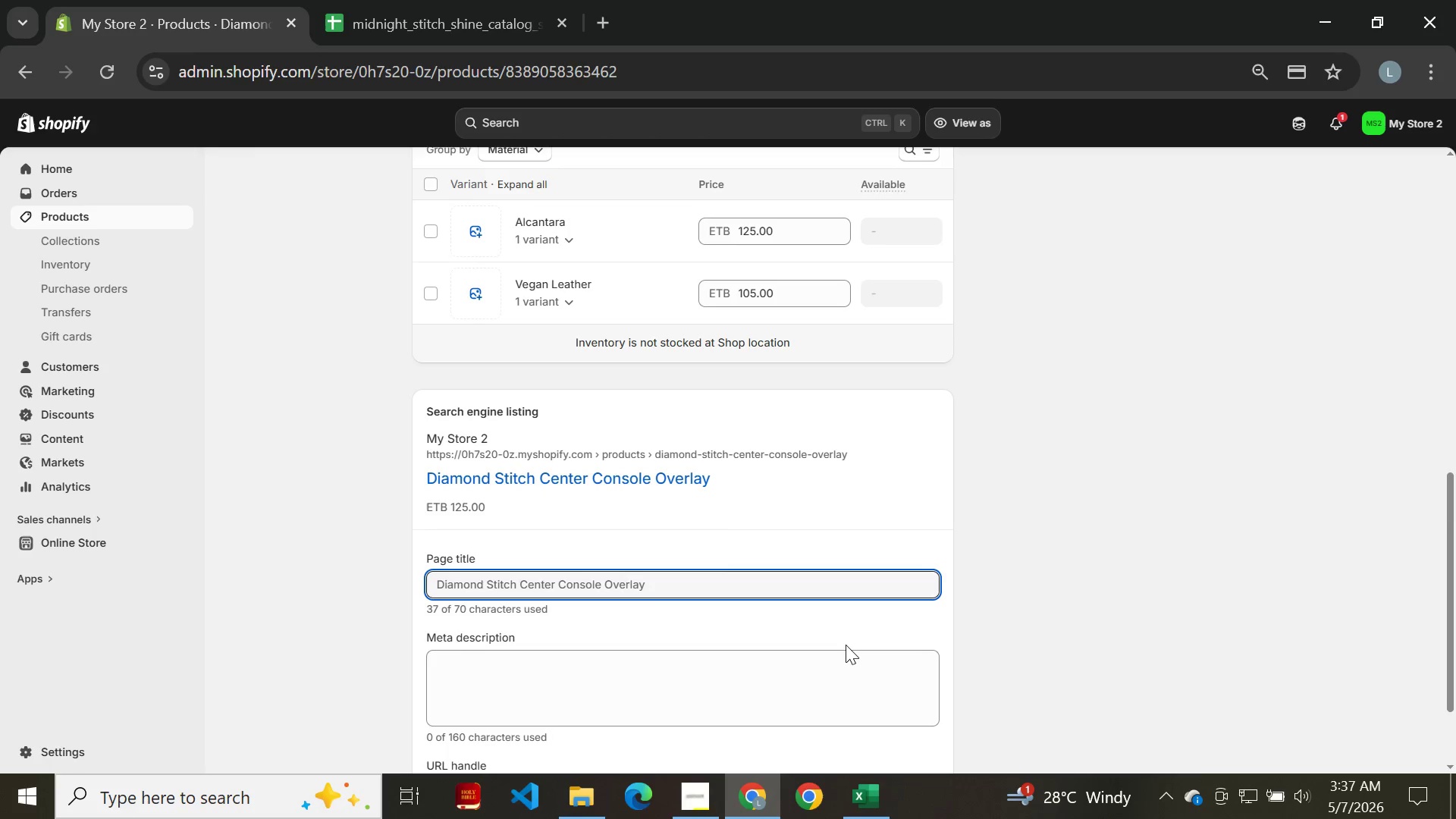 
left_click([739, 581])
 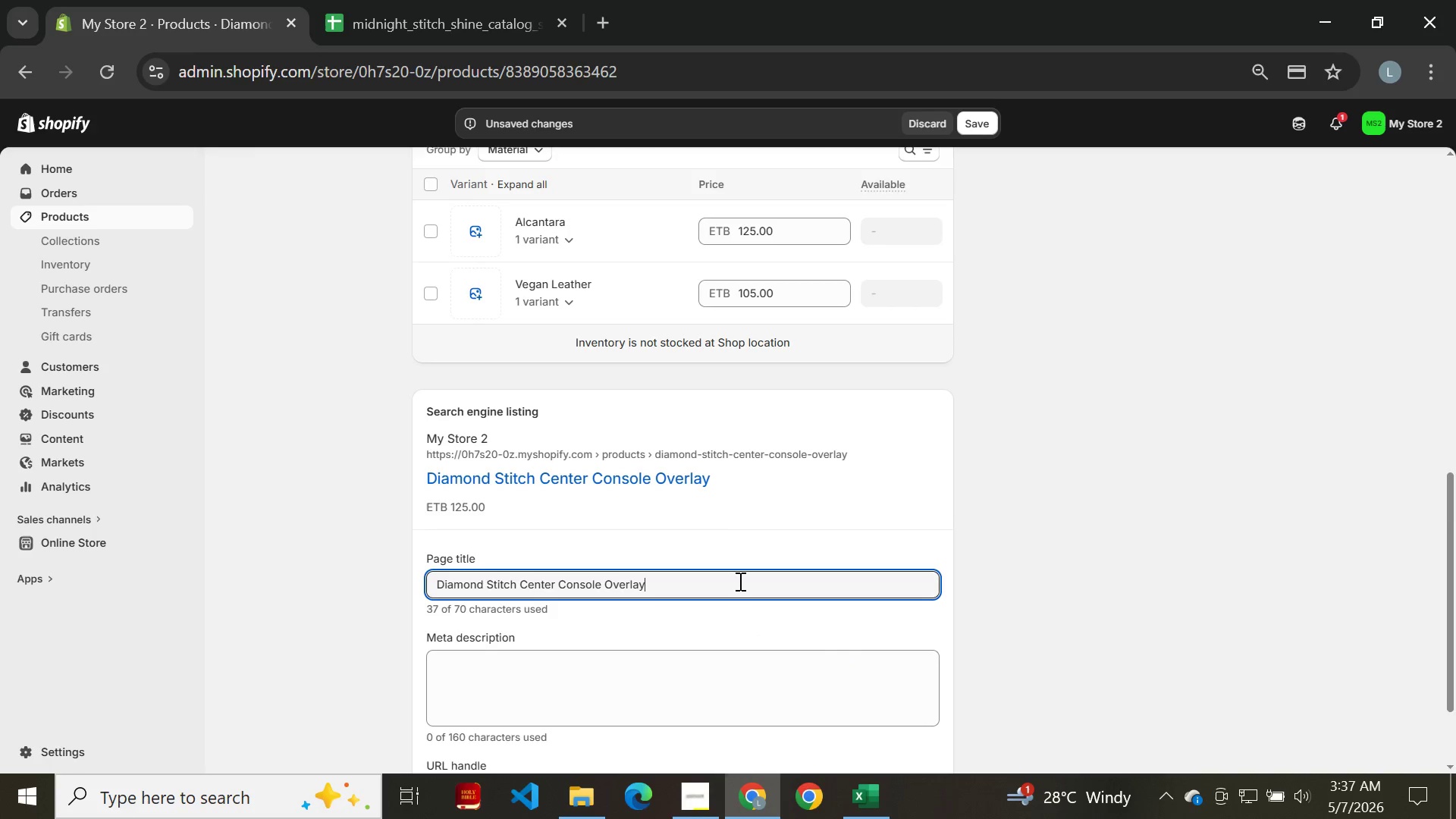 
left_click([648, 669])
 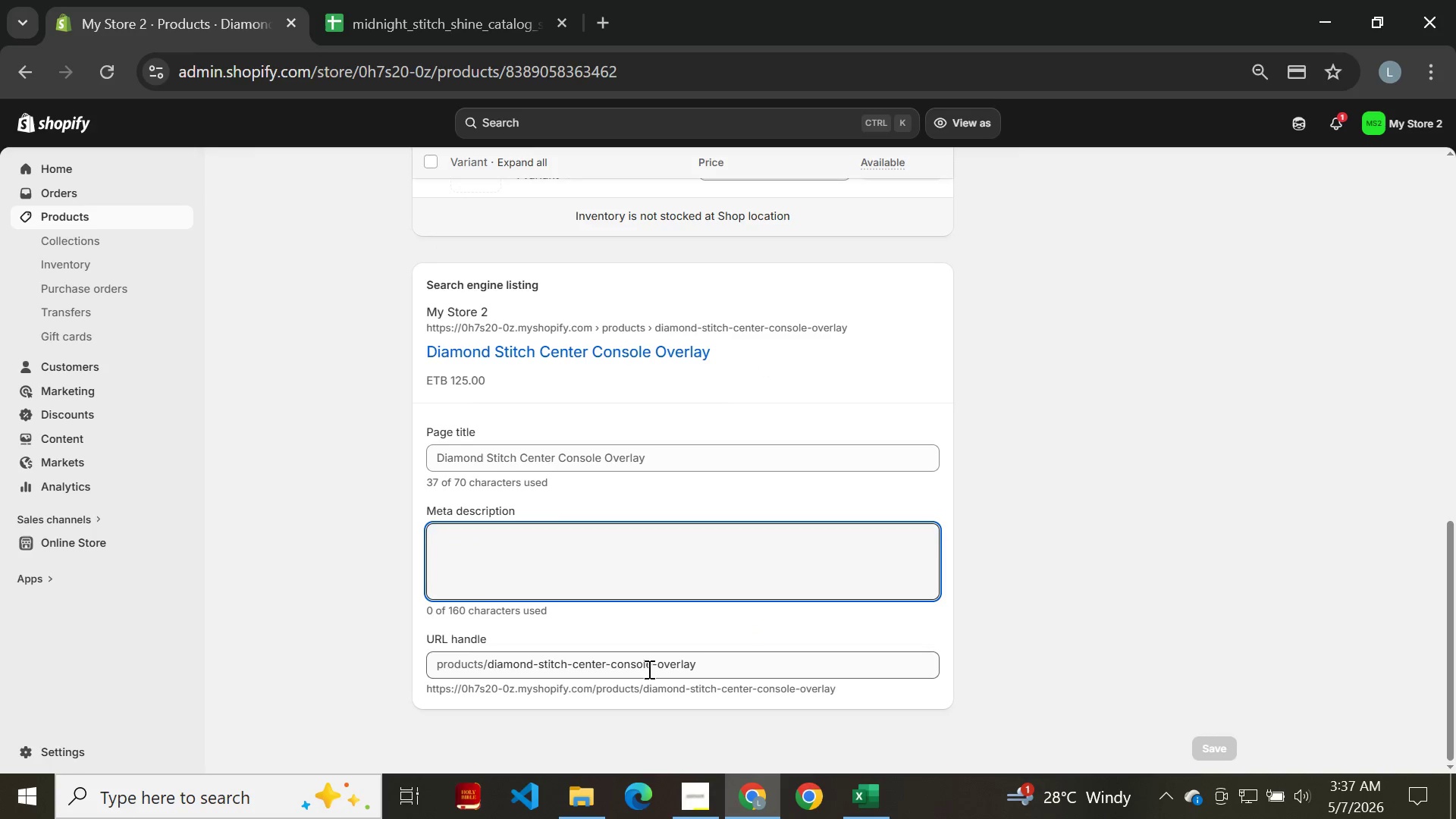 
type(Upgrade your interior with diamond w)
key(Backspace)
type(stitch console overlay. Choode)
key(Backspace)
key(Backspace)
type(se genuine al)
key(Backspace)
key(Backspace)
type(Alcantara or vegan leather. Custom exotic look for your car.)
 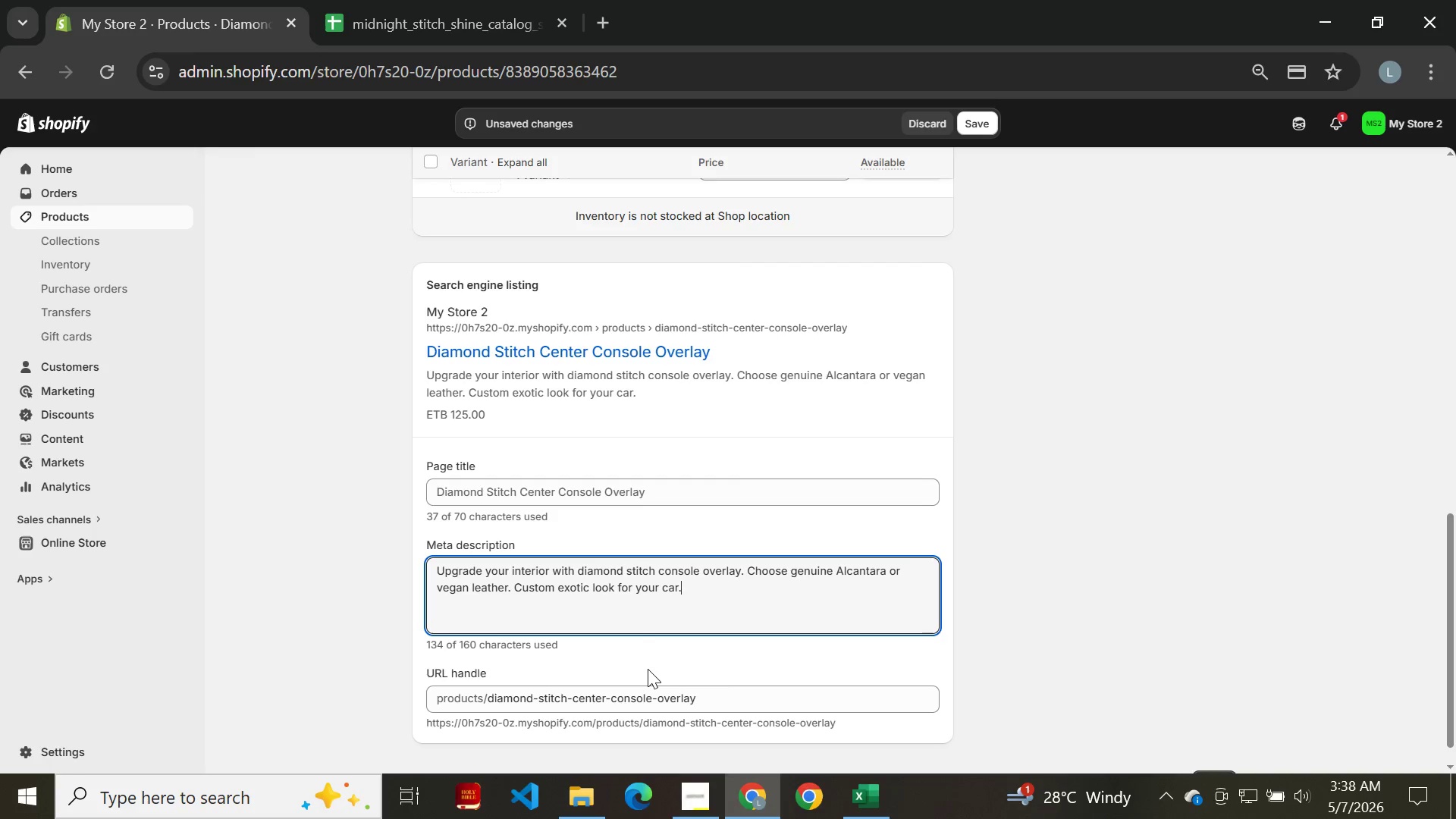 
key(Enter)
 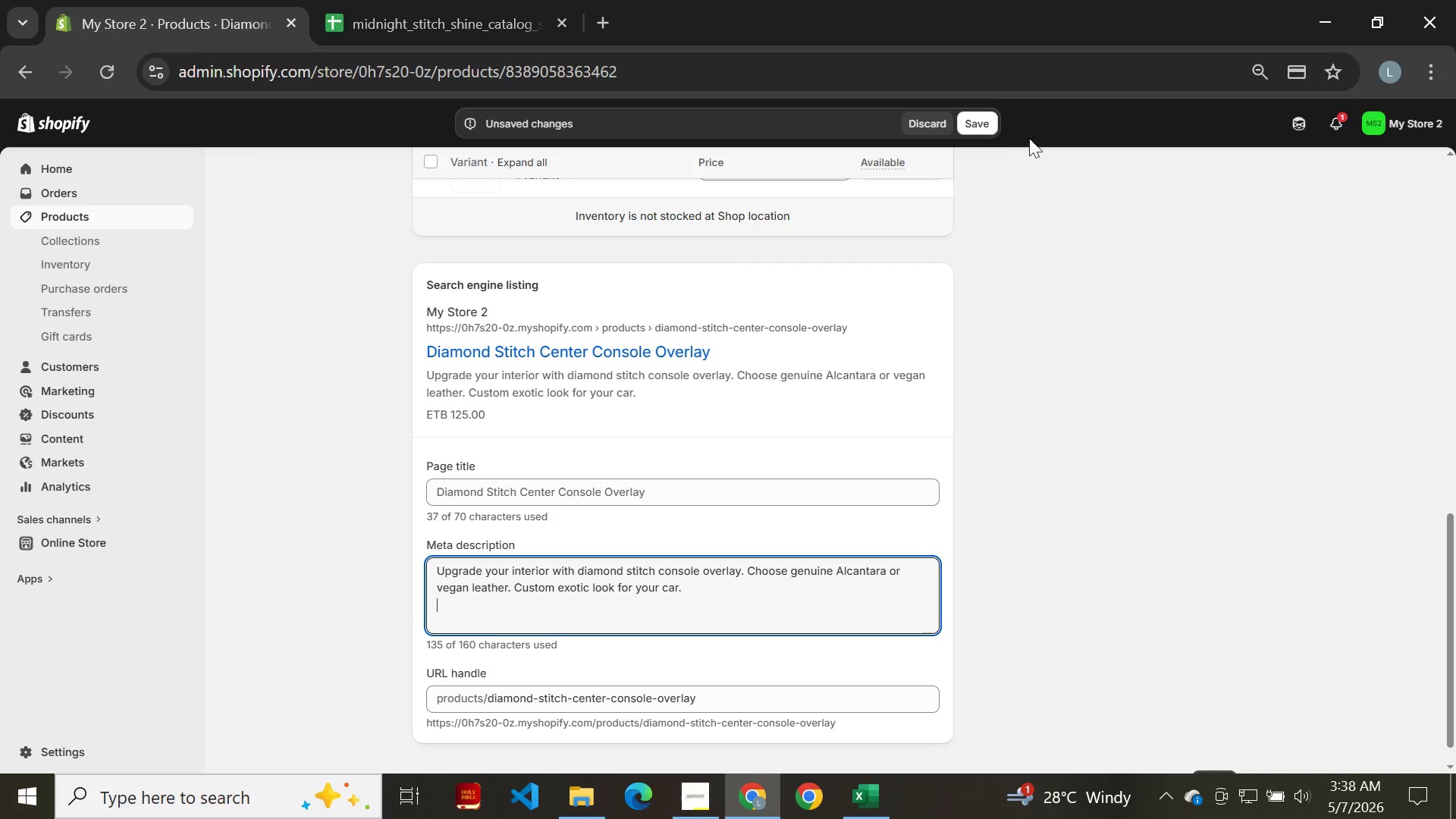 
left_click([990, 124])
 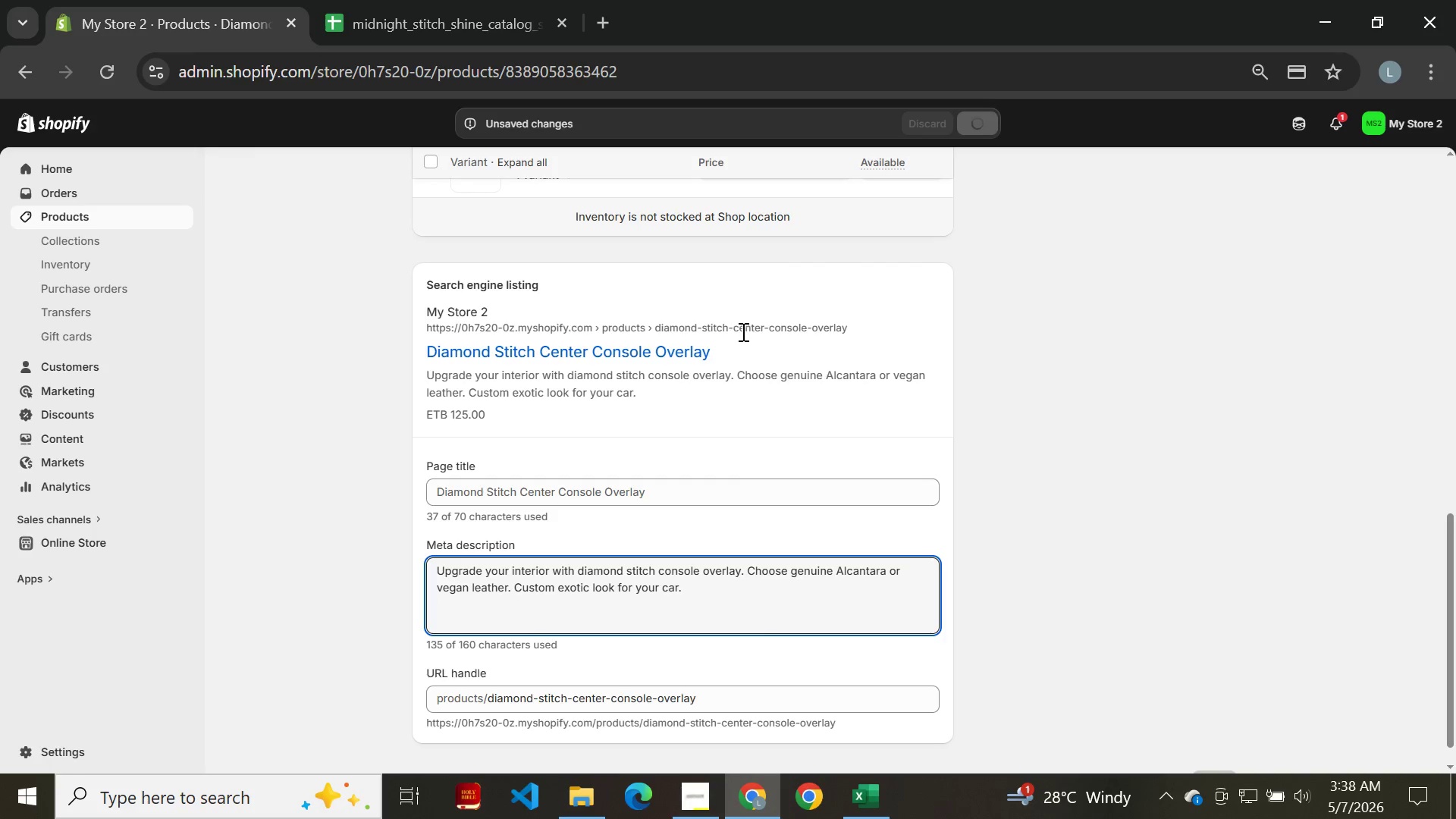 
wait(8.09)
 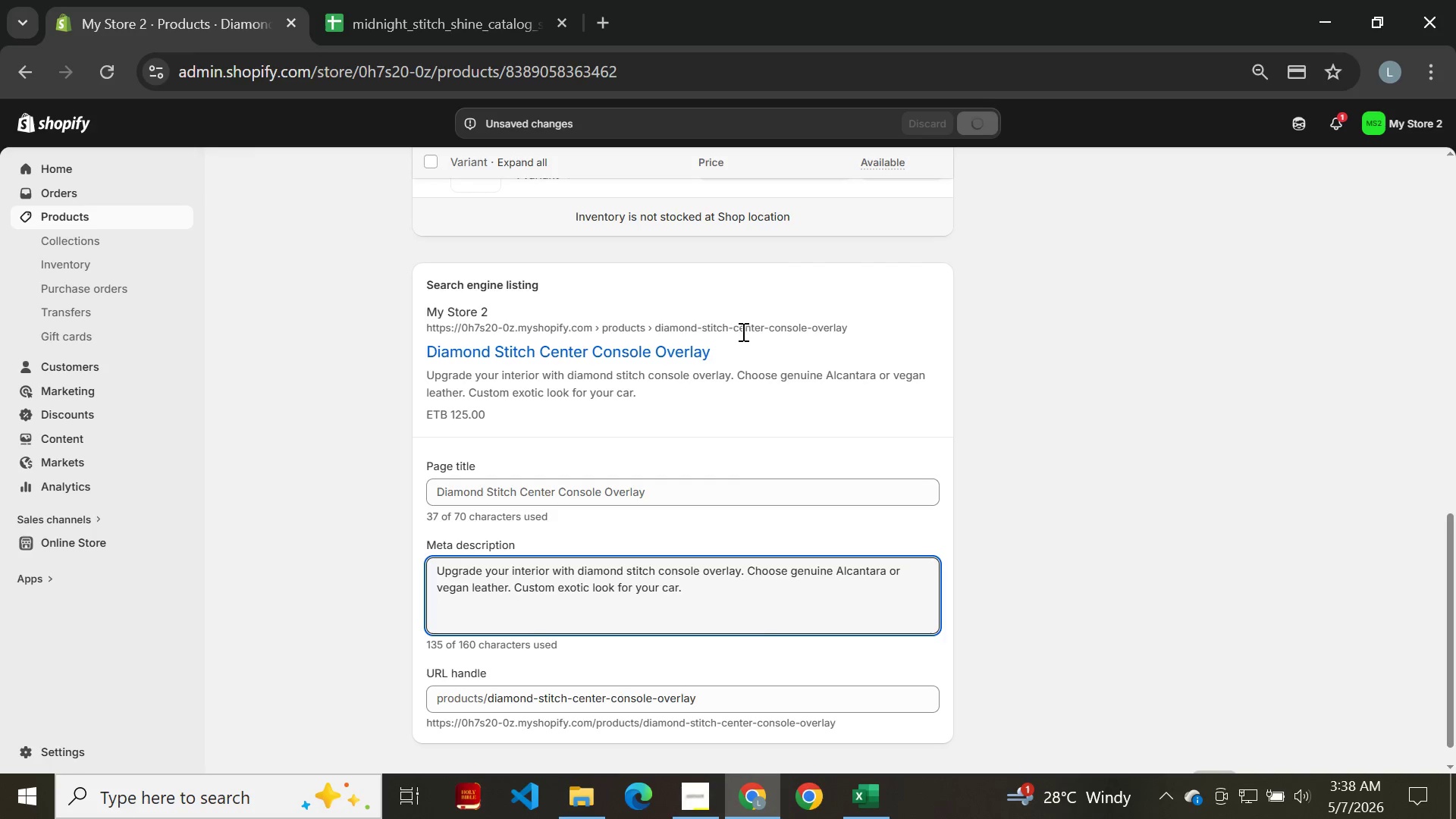 
left_click([27, 70])
 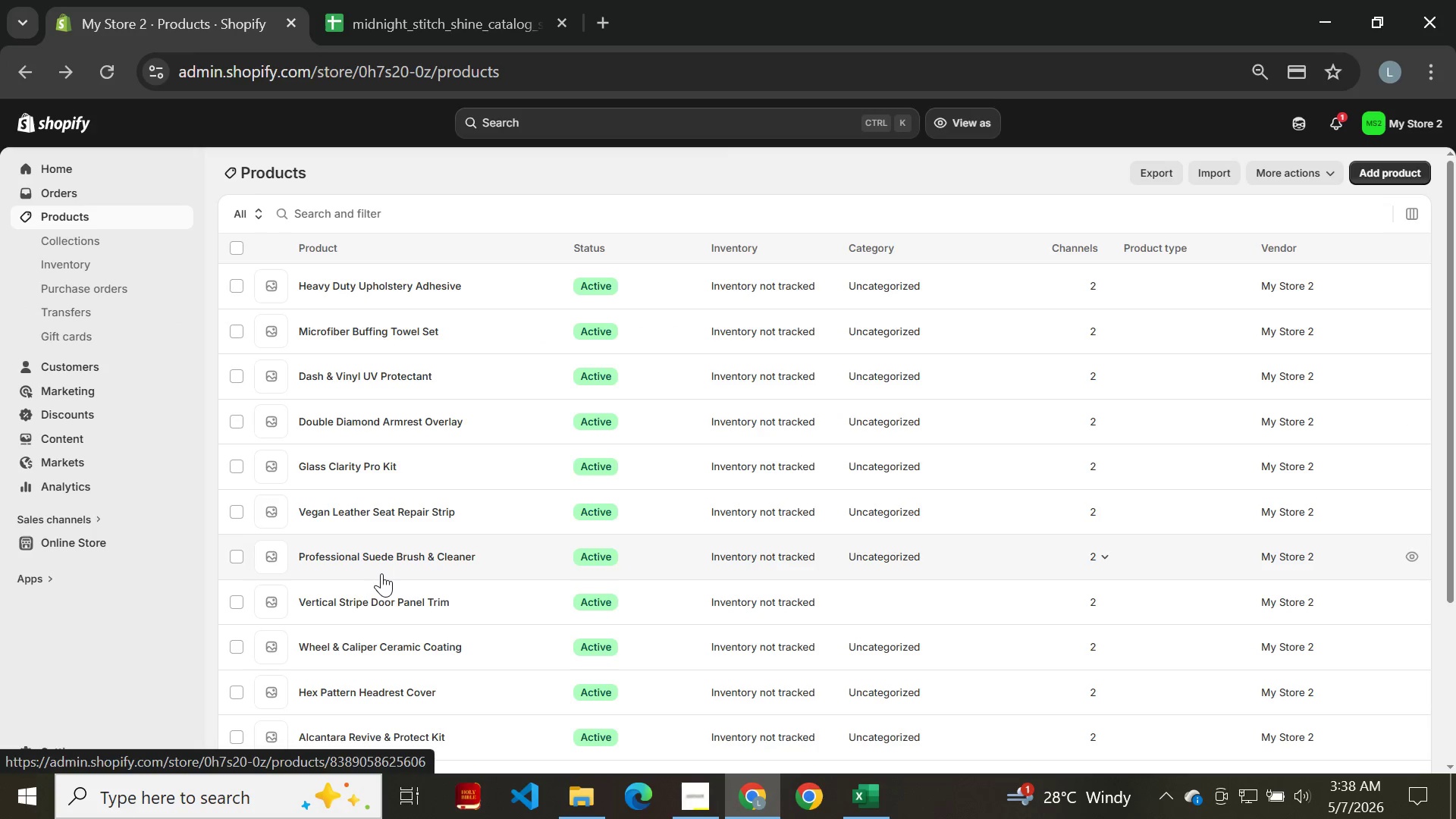 
wait(9.28)
 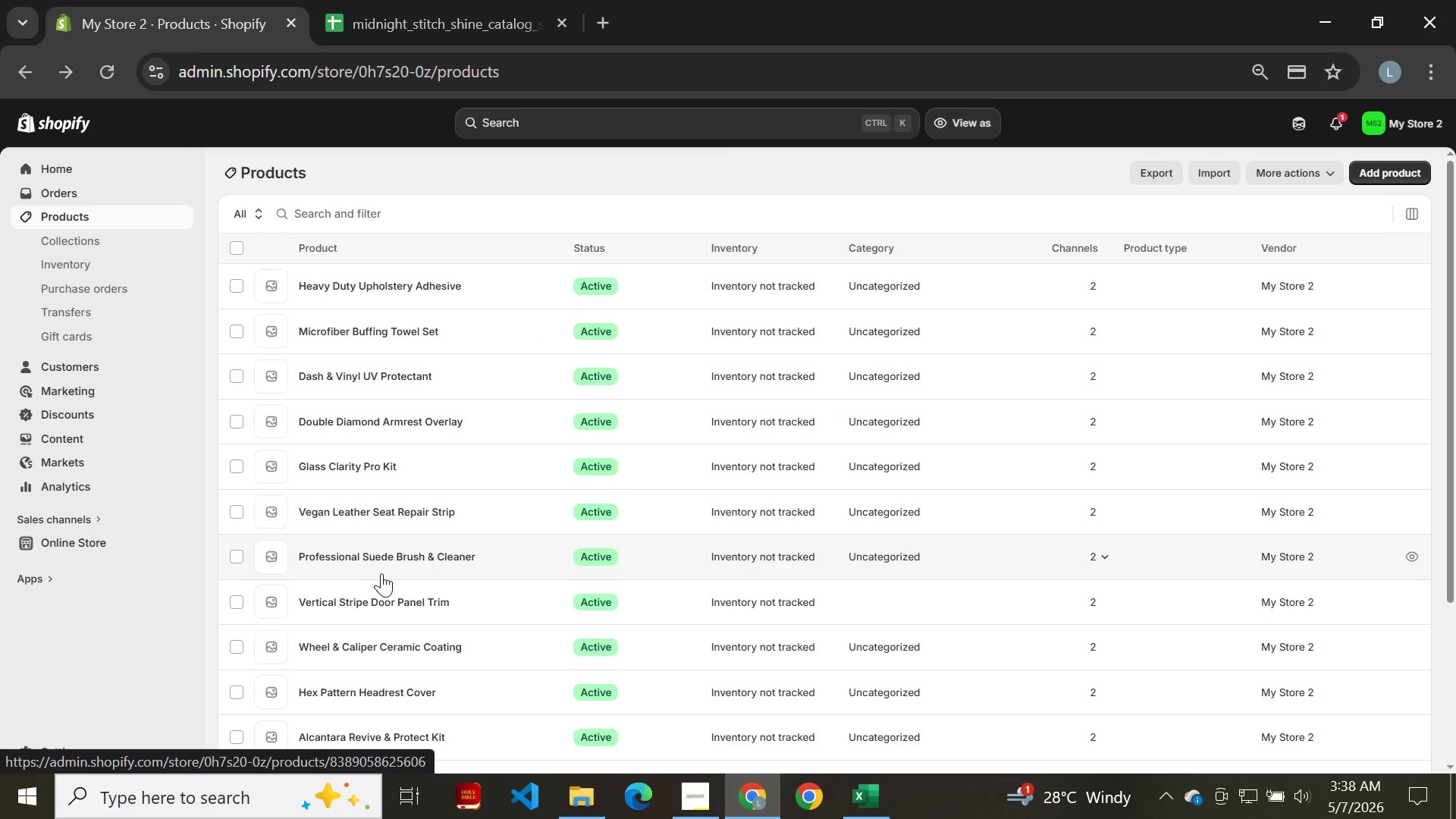 
left_click([375, 694])
 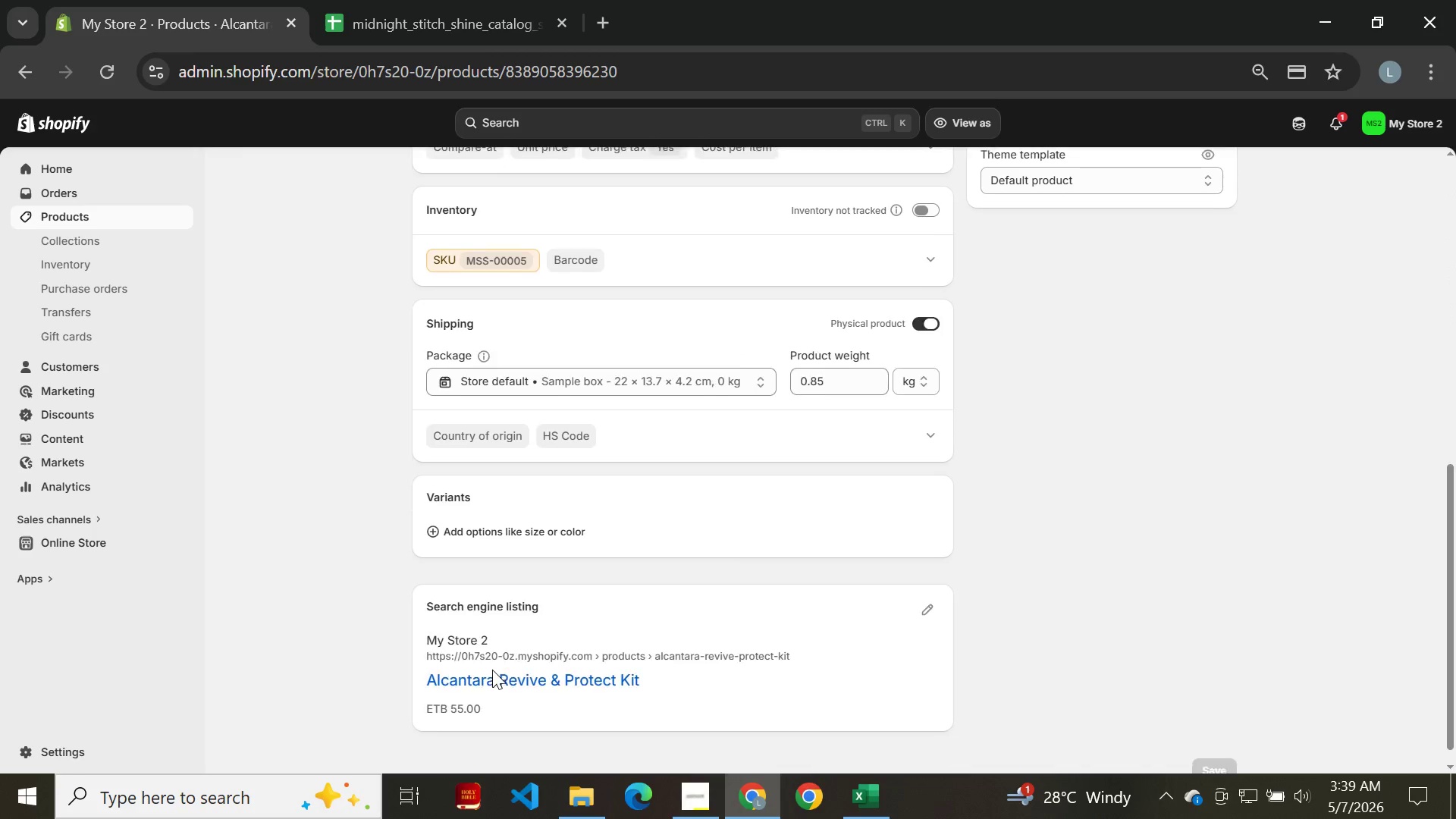 
wait(7.47)
 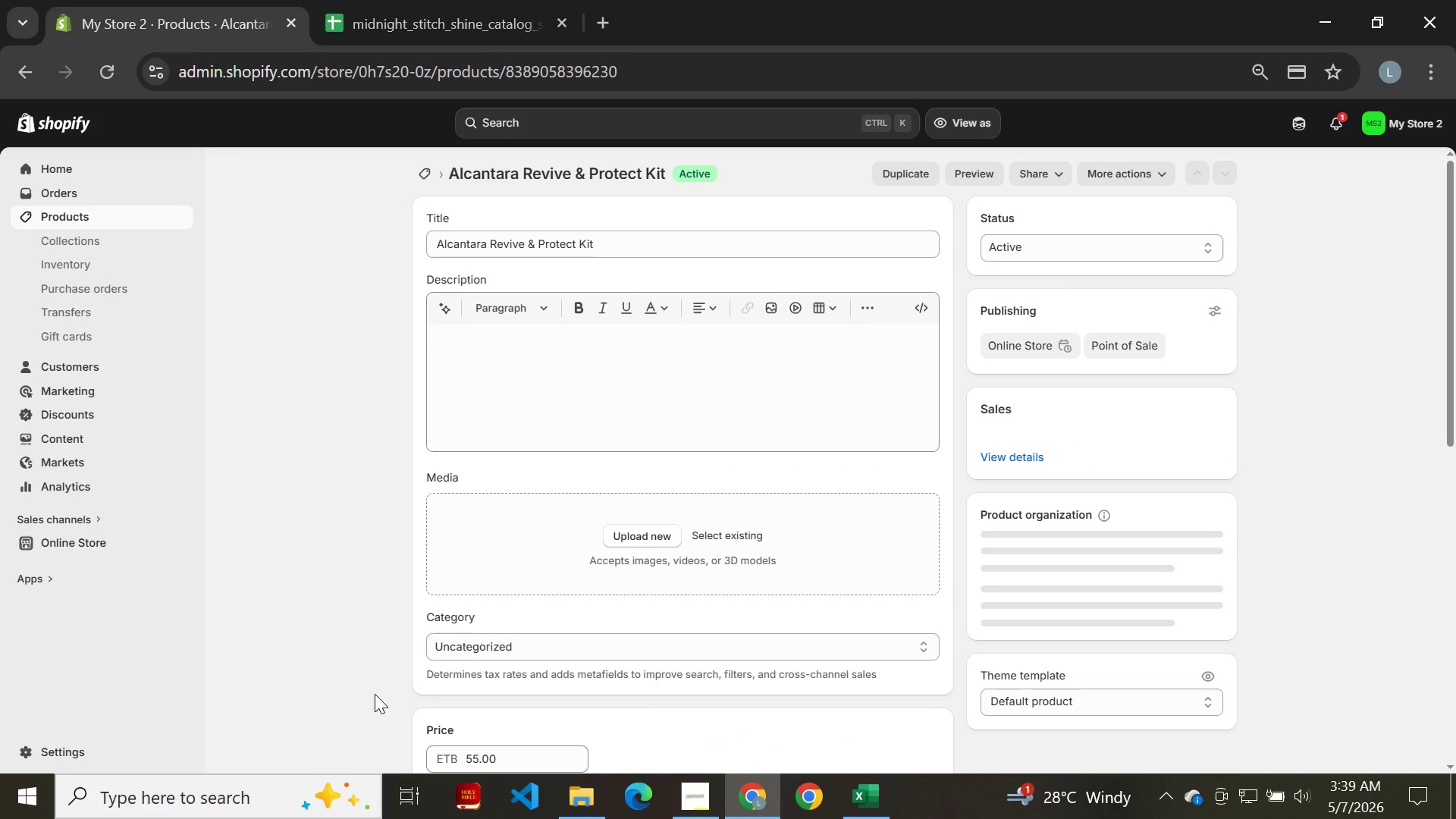 
left_click([924, 614])
 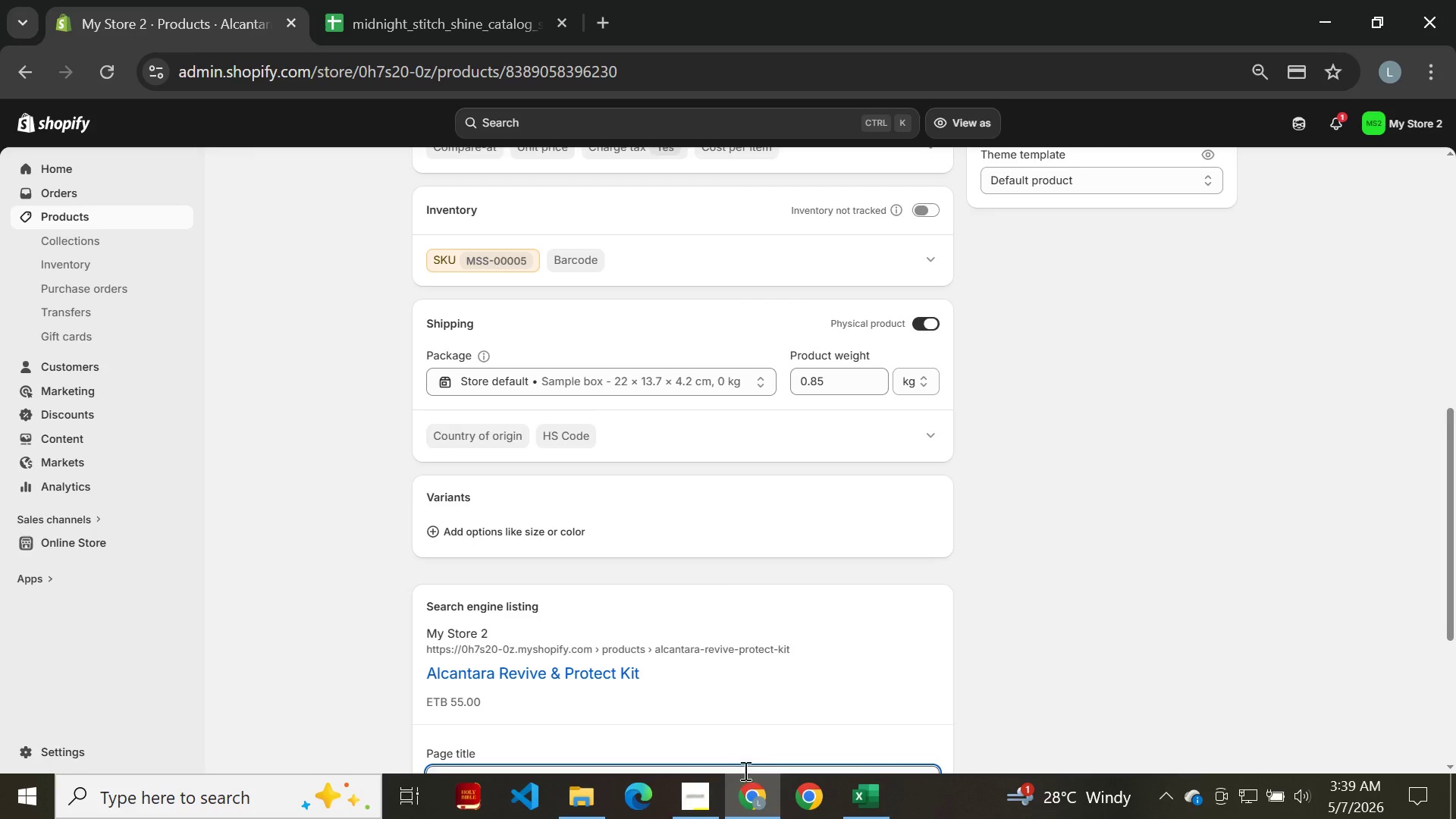 
left_click([714, 795])